 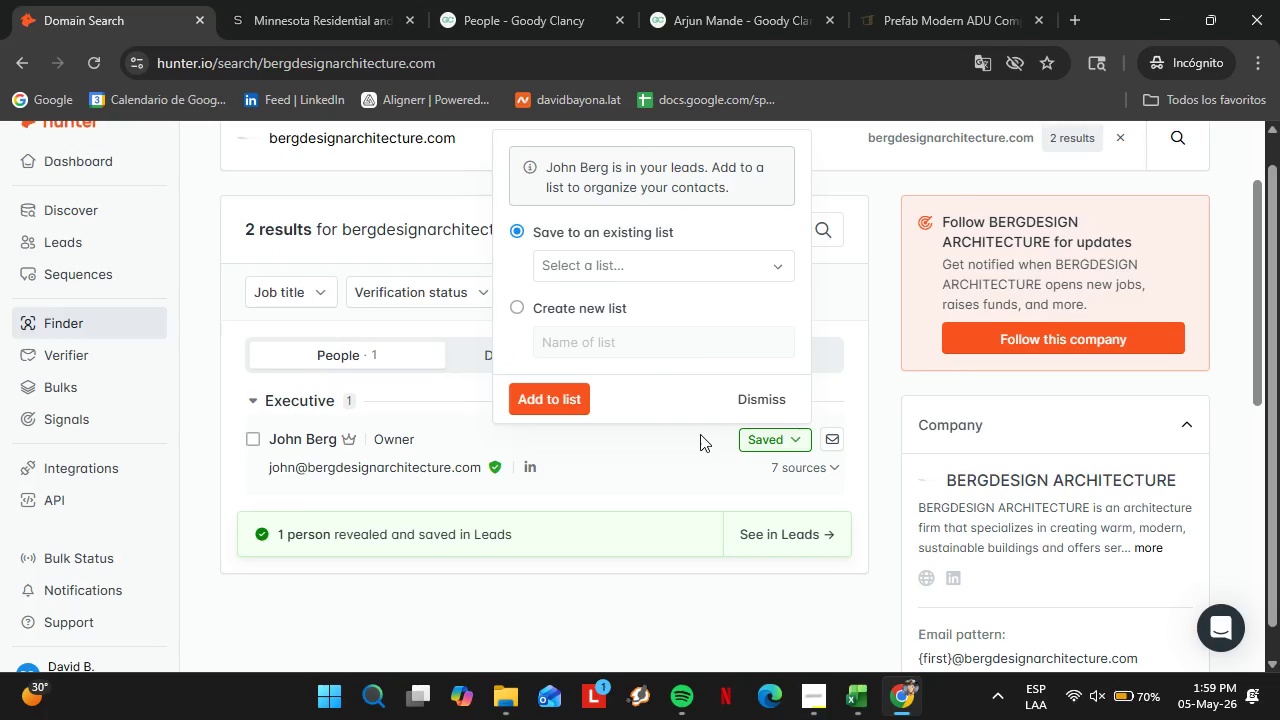 
left_click([635, 260])
 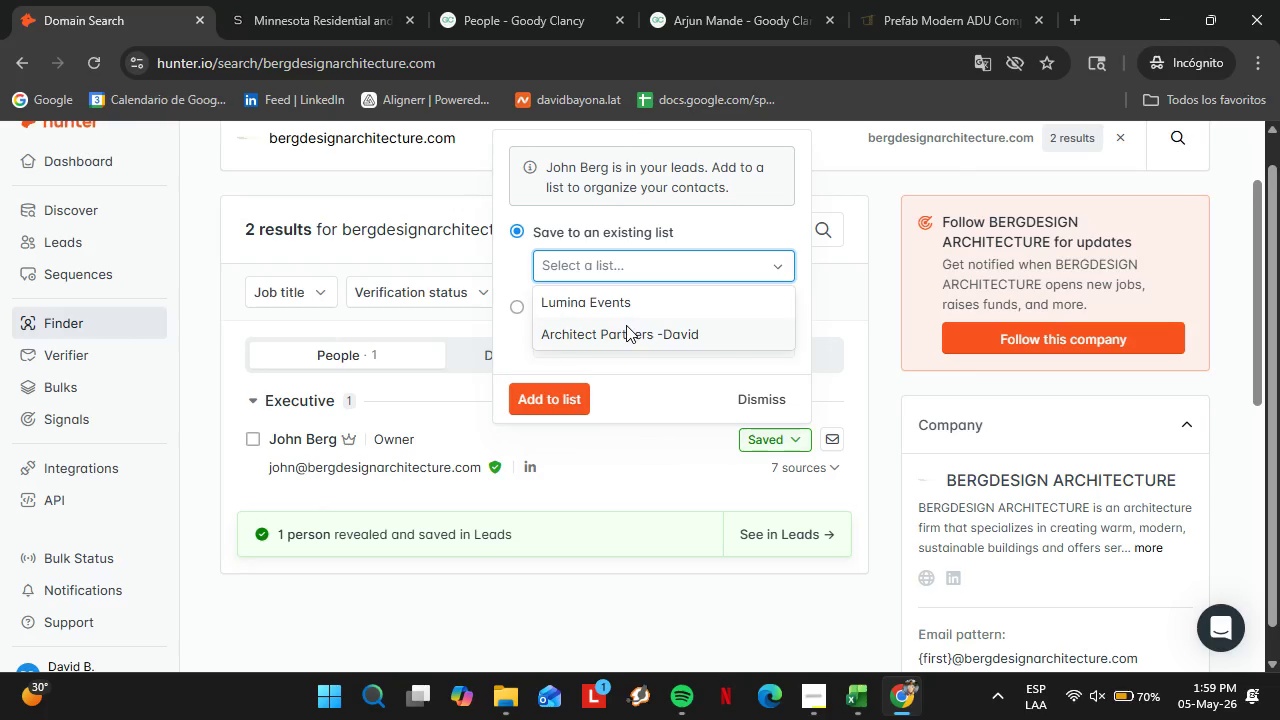 
left_click([626, 325])
 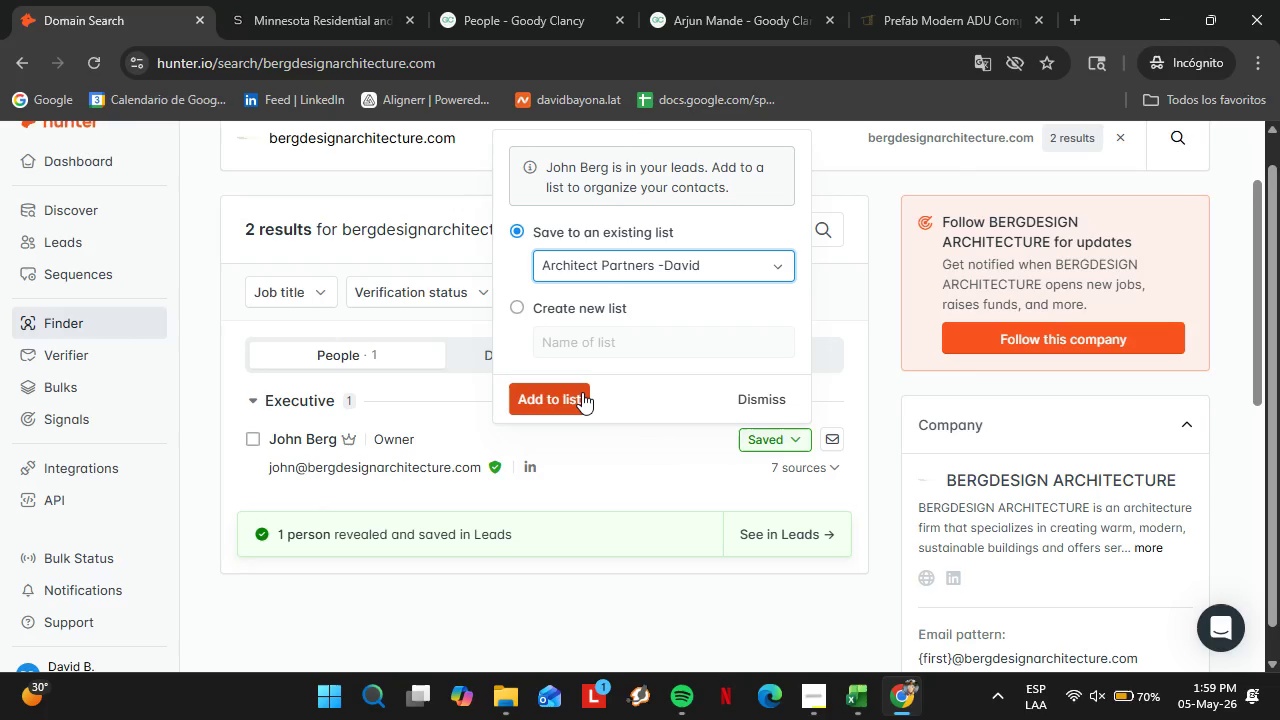 
left_click([582, 392])
 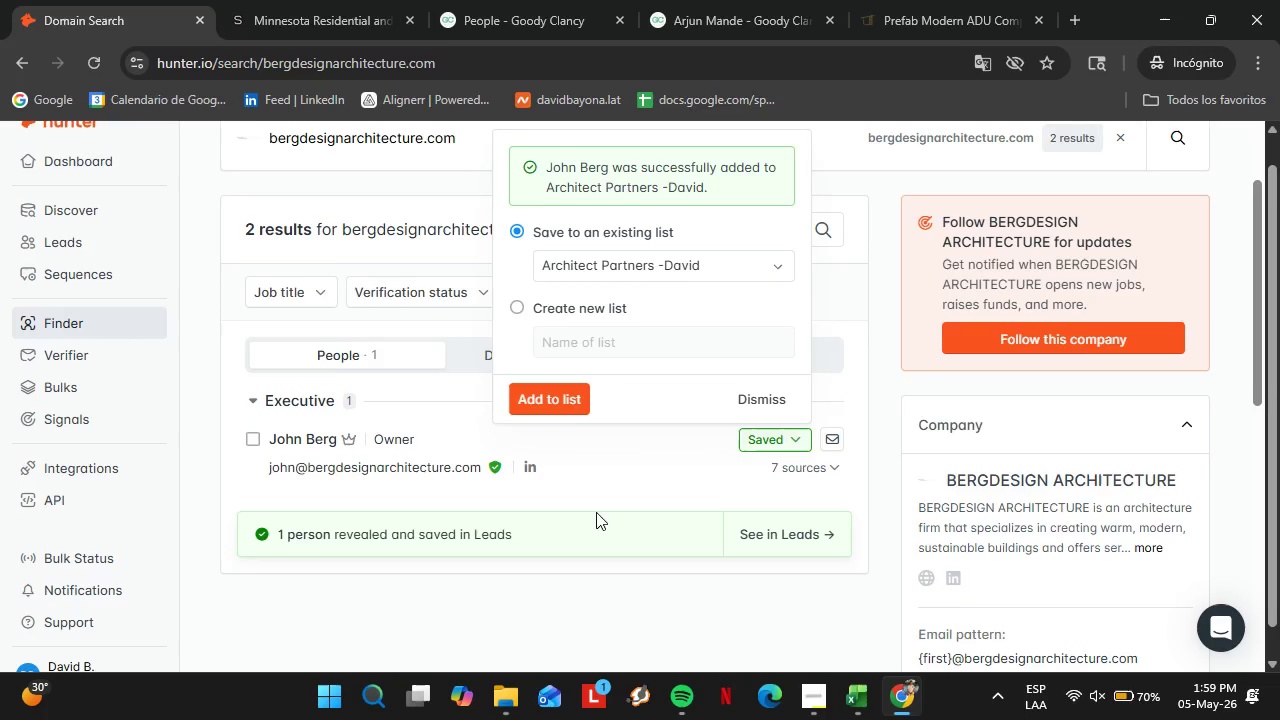 
scroll: coordinate [595, 511], scroll_direction: up, amount: 3.0
 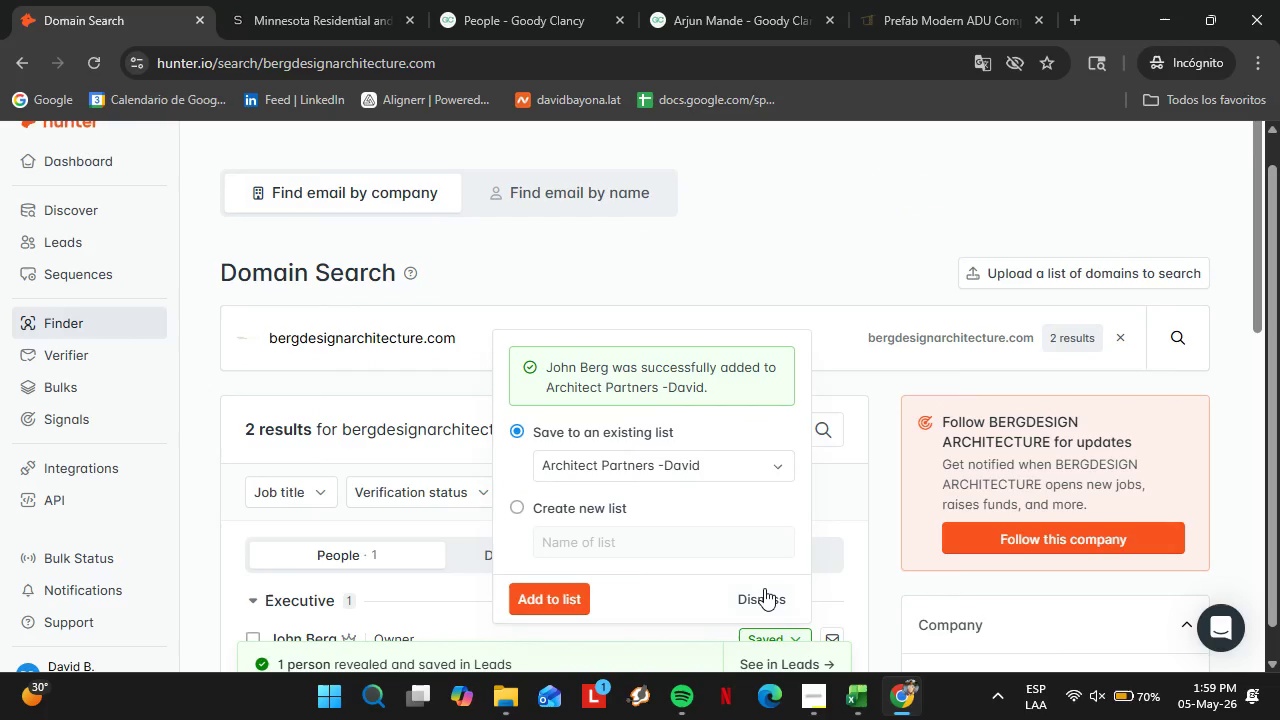 
left_click([764, 588])
 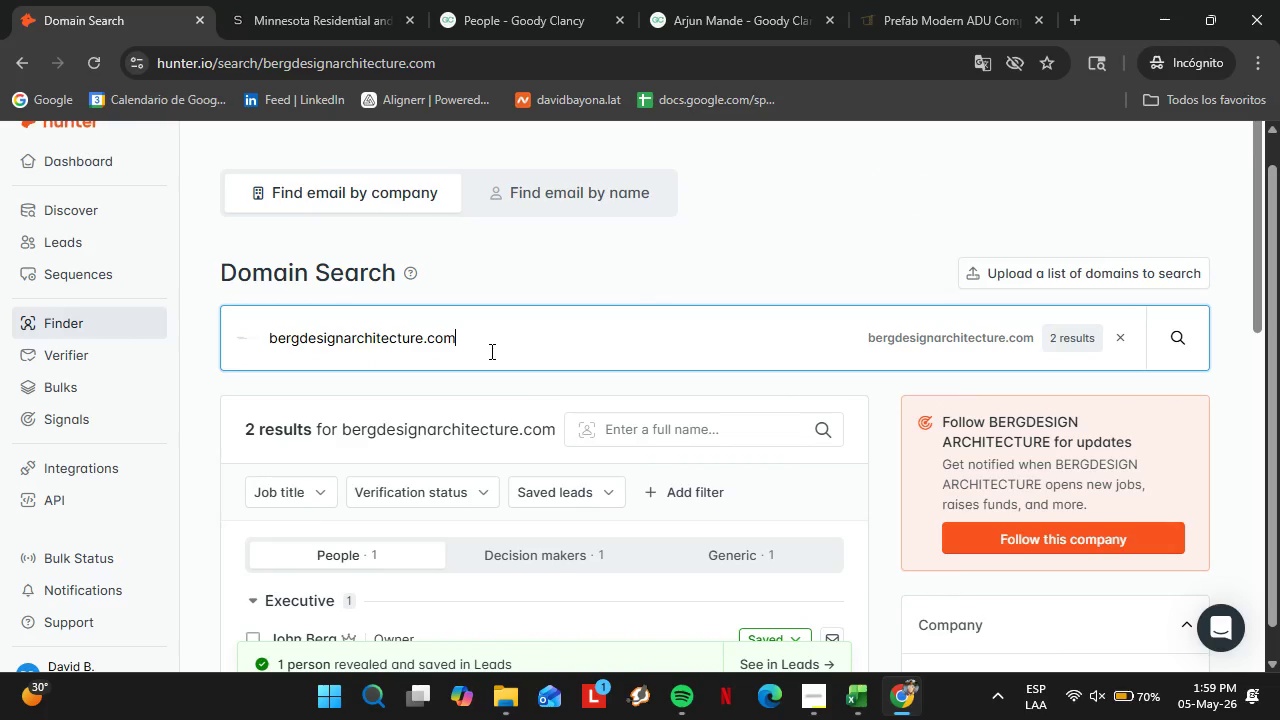 
double_click([490, 351])
 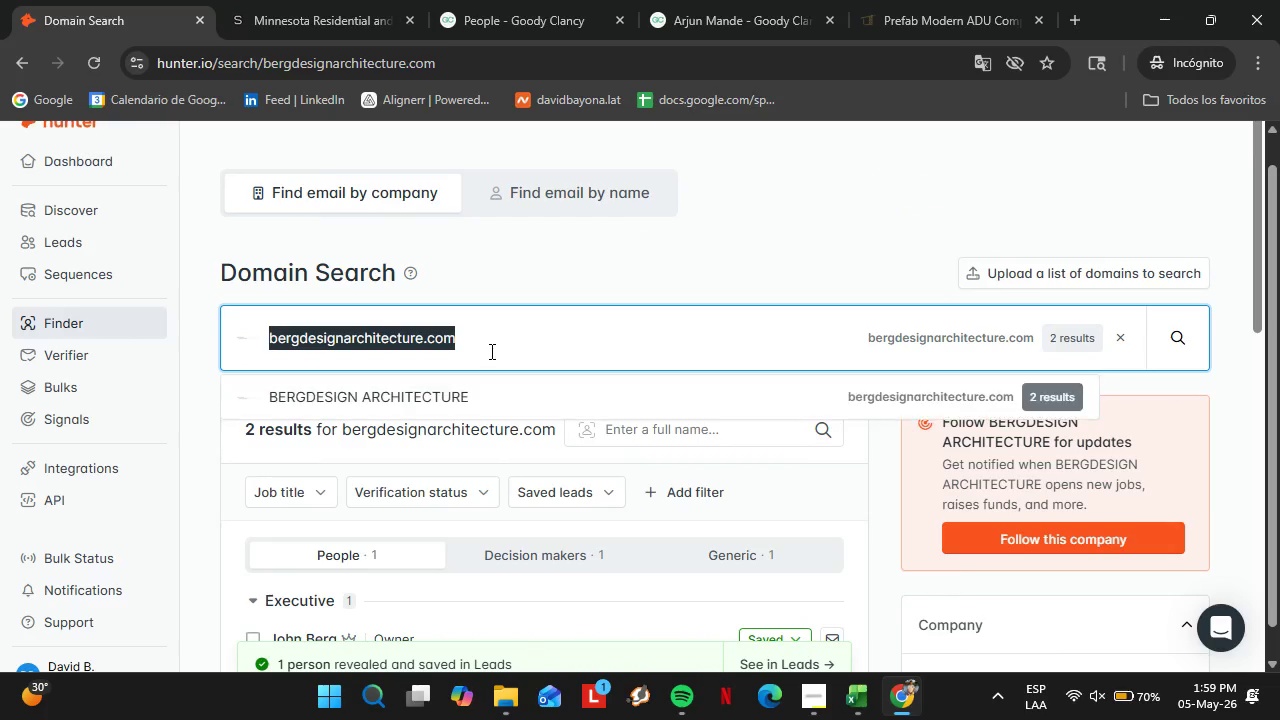 
triple_click([490, 351])
 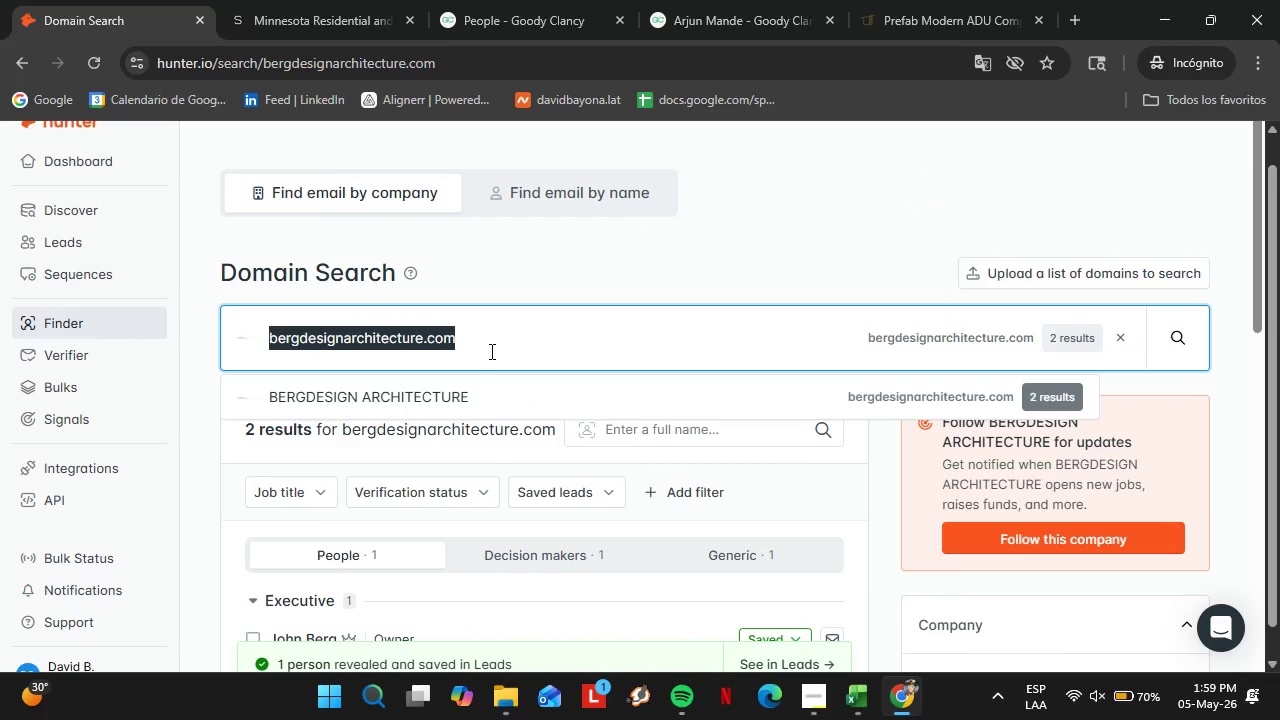 
type(obeliskarchitecs)
key(Backspace)
 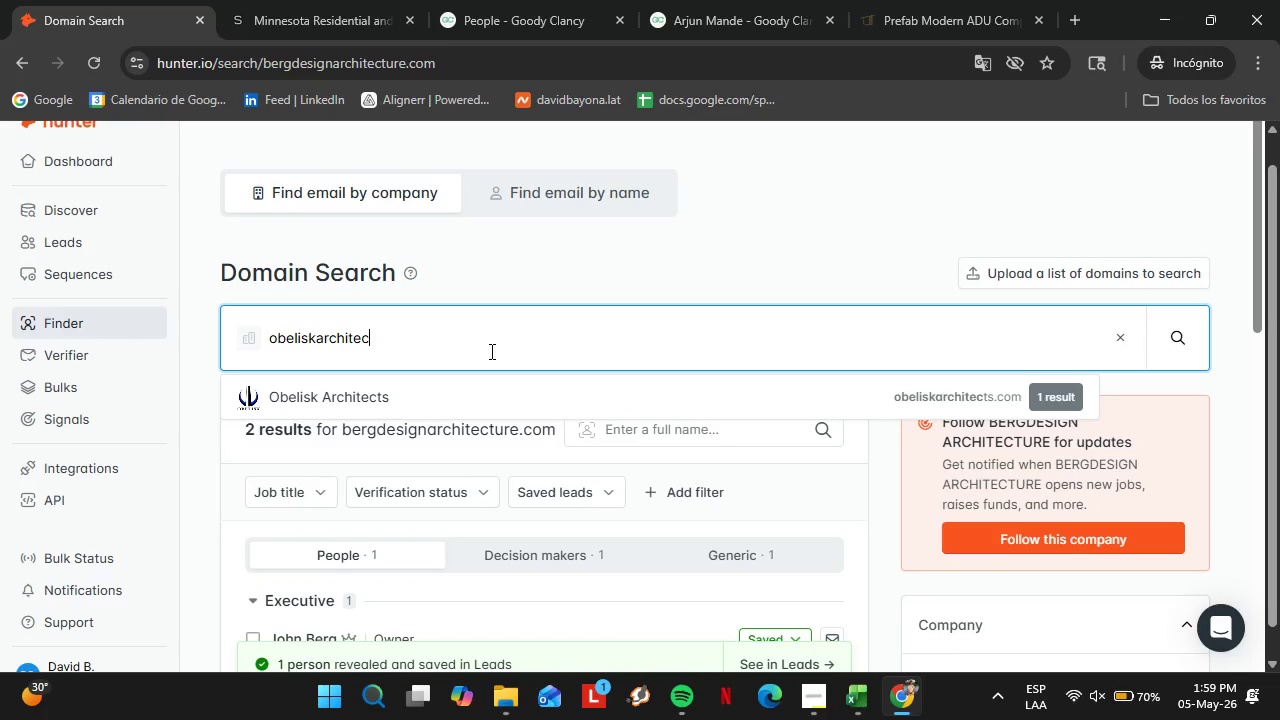 
key(ArrowDown)
 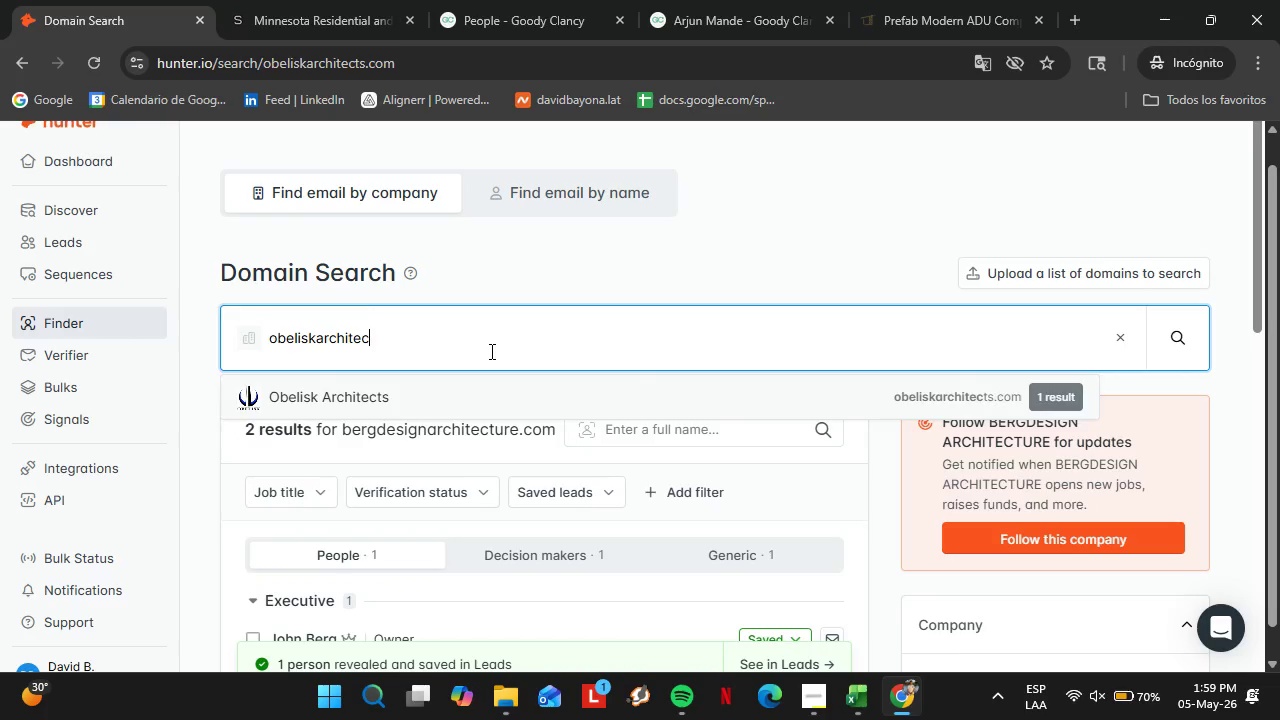 
key(Enter)
 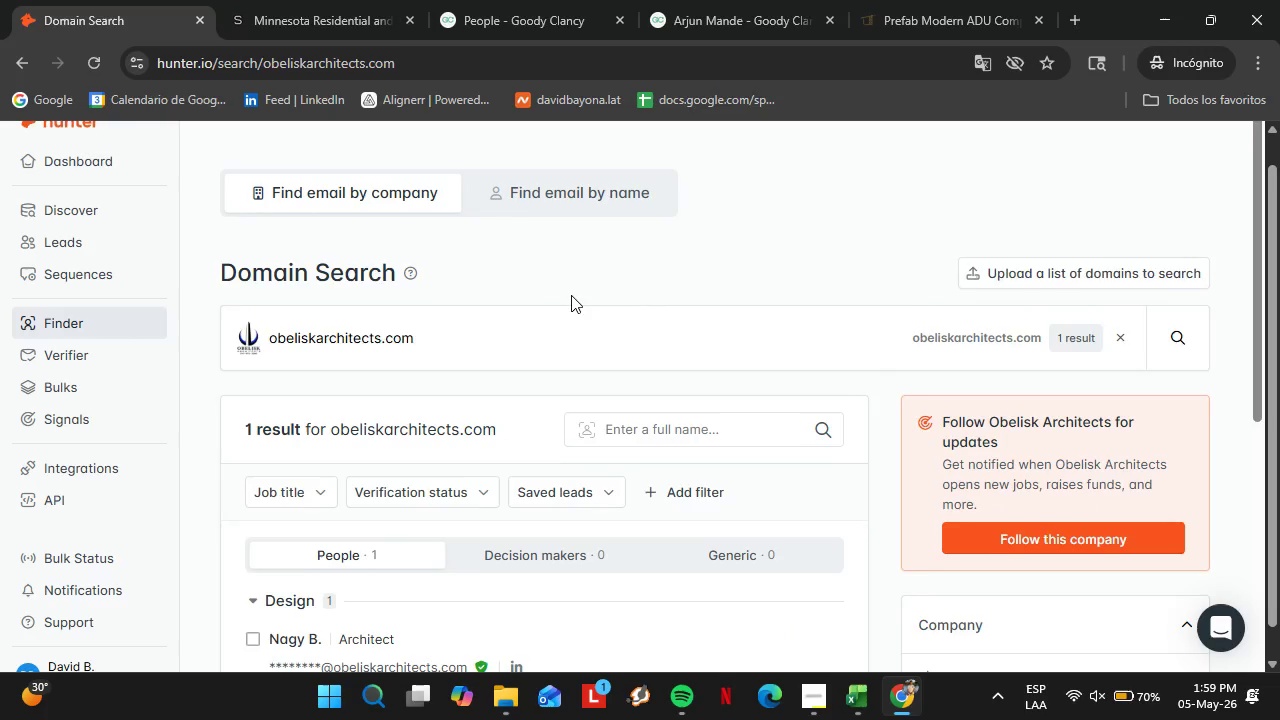 
scroll: coordinate [571, 299], scroll_direction: down, amount: 4.0
 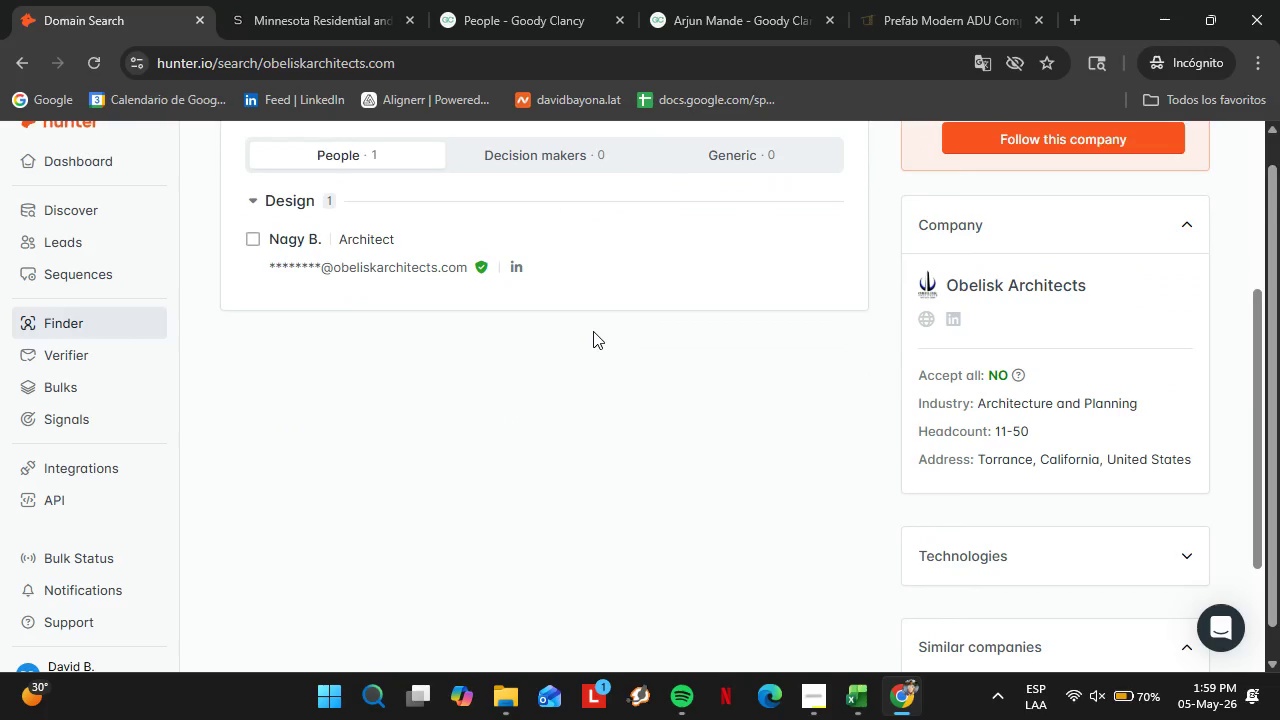 
scroll: coordinate [751, 457], scroll_direction: up, amount: 3.0
 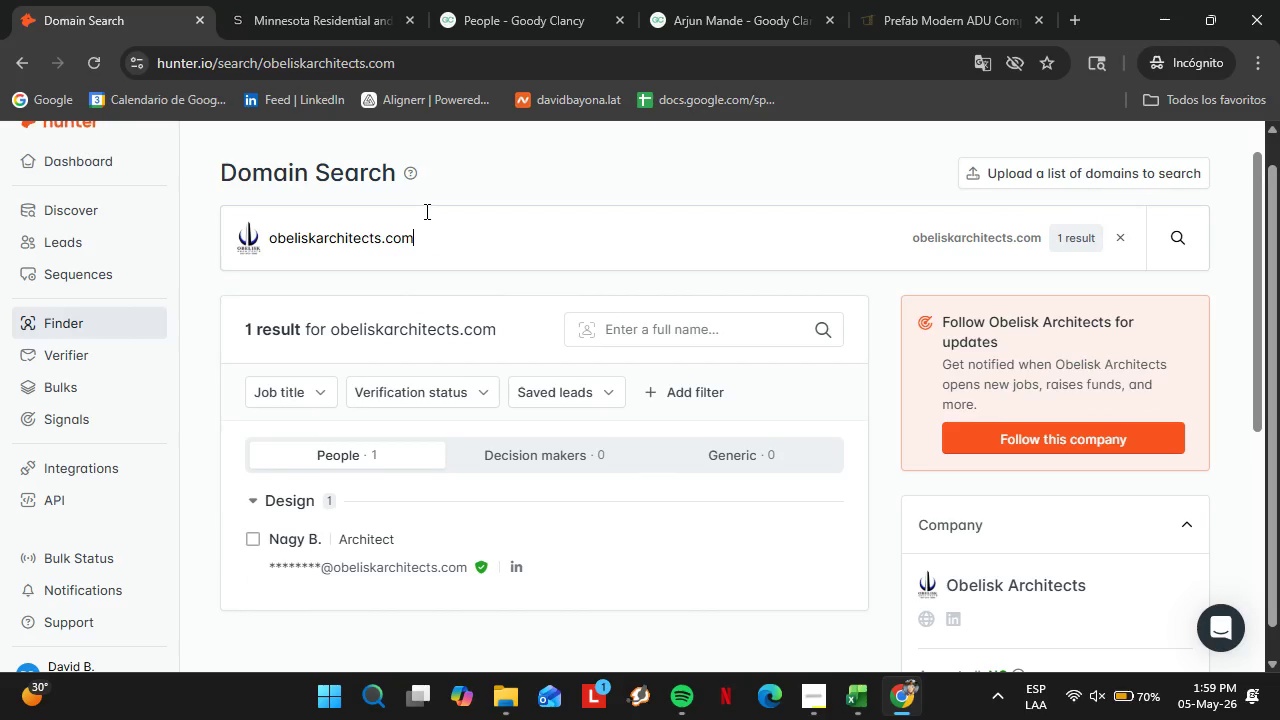 
double_click([425, 211])
 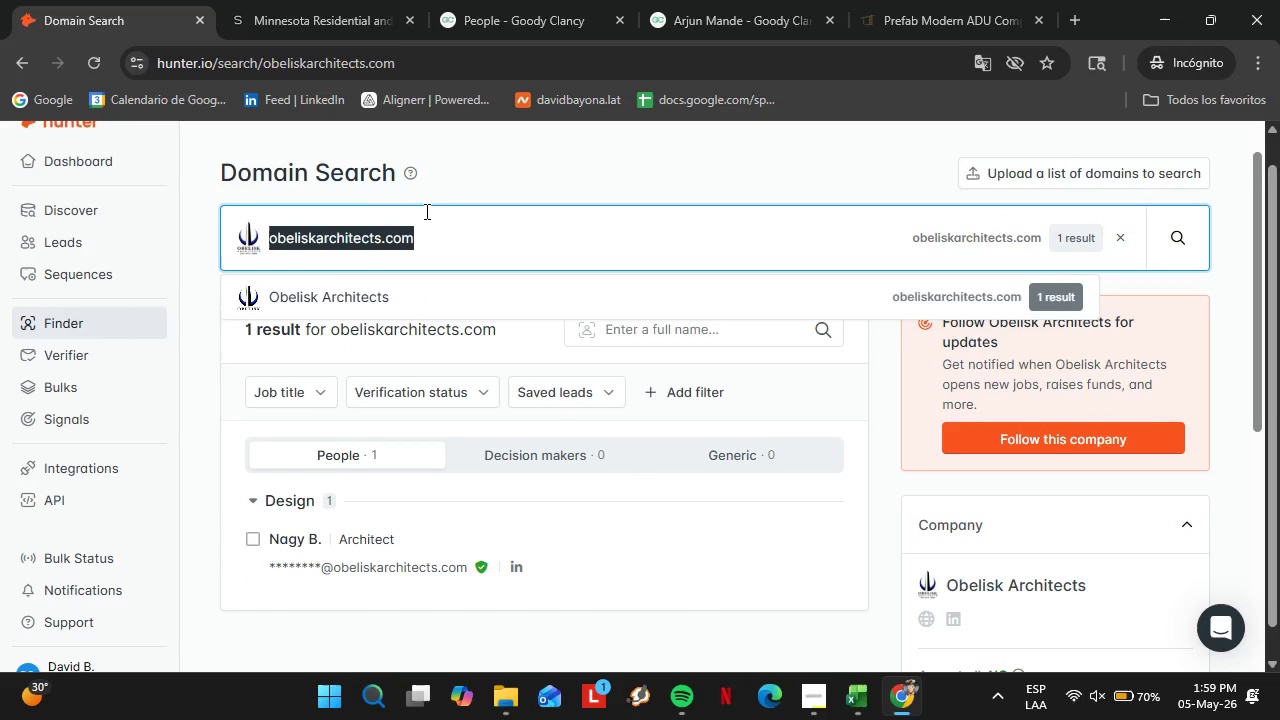 
triple_click([425, 211])
 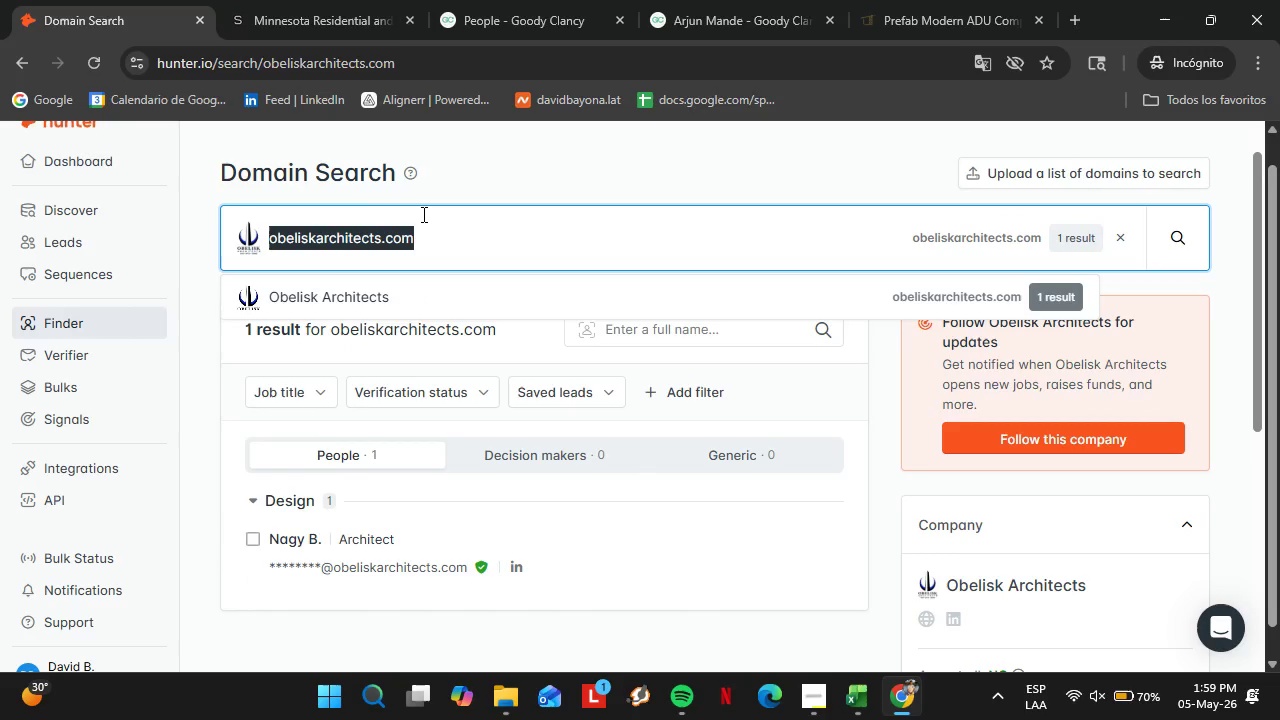 
triple_click([425, 211])
 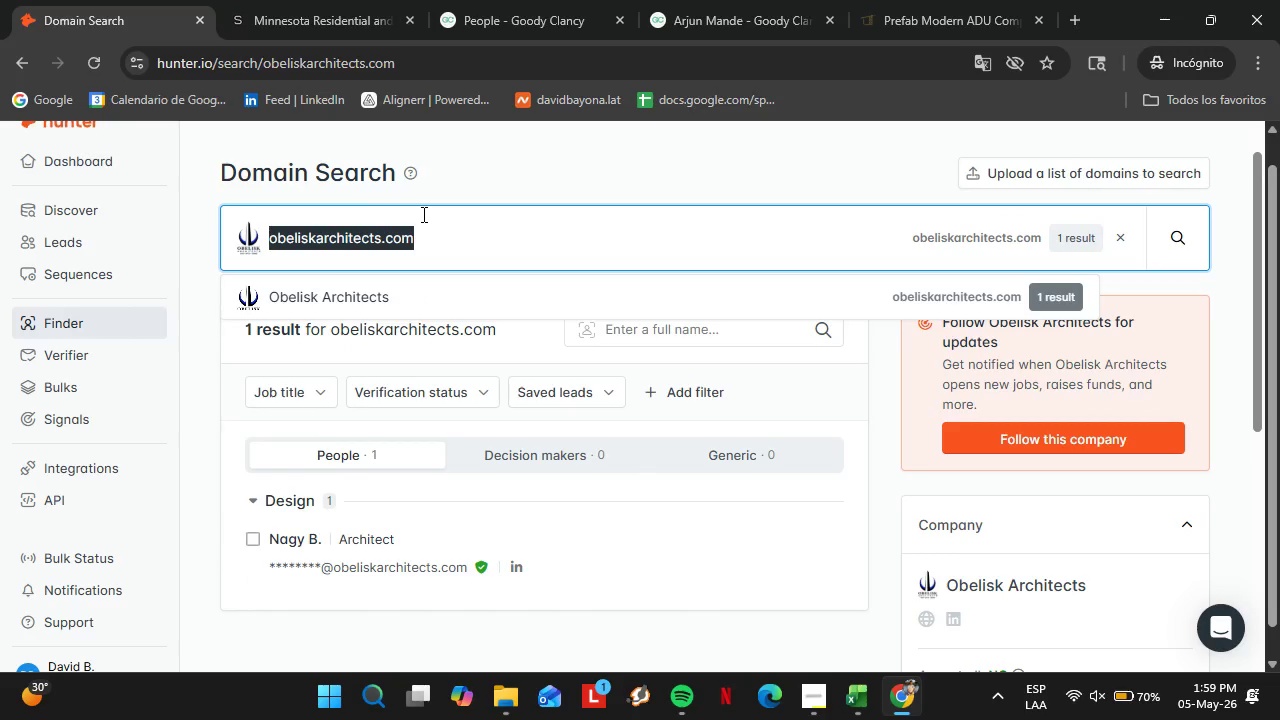 
type(fuqu)
 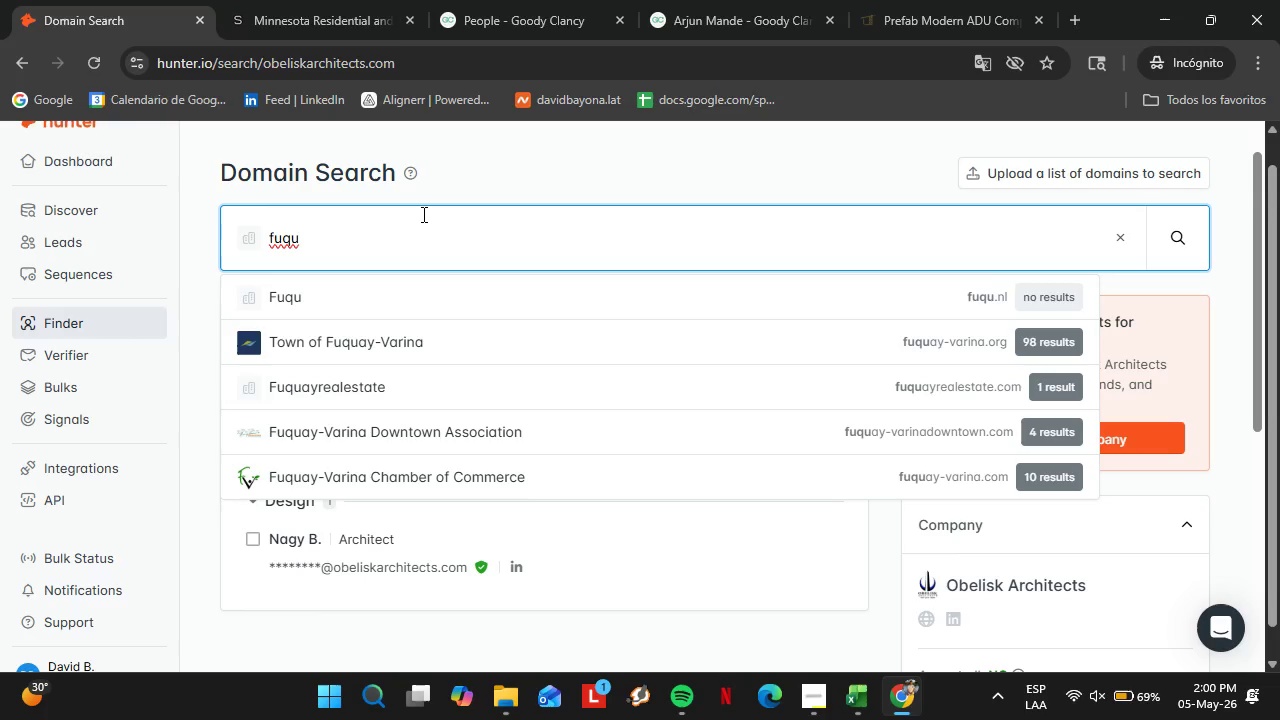 
wait(35.11)
 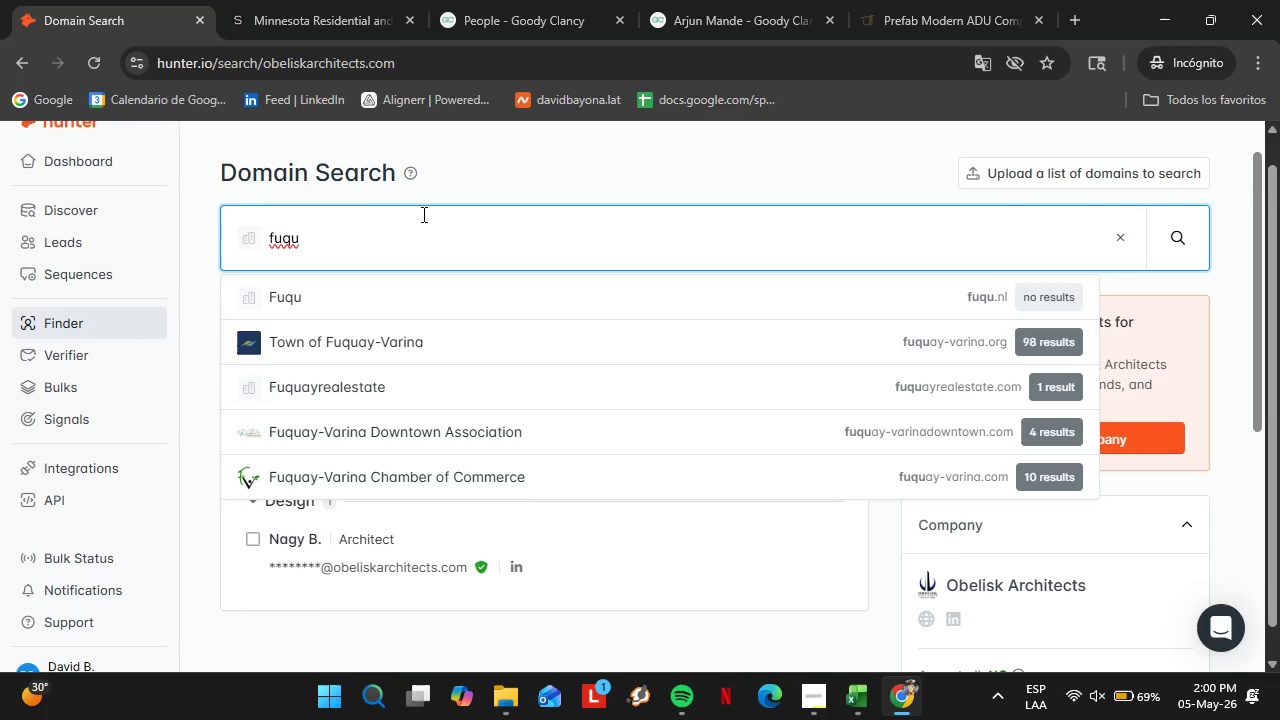 
type(aas)
key(Backspace)
 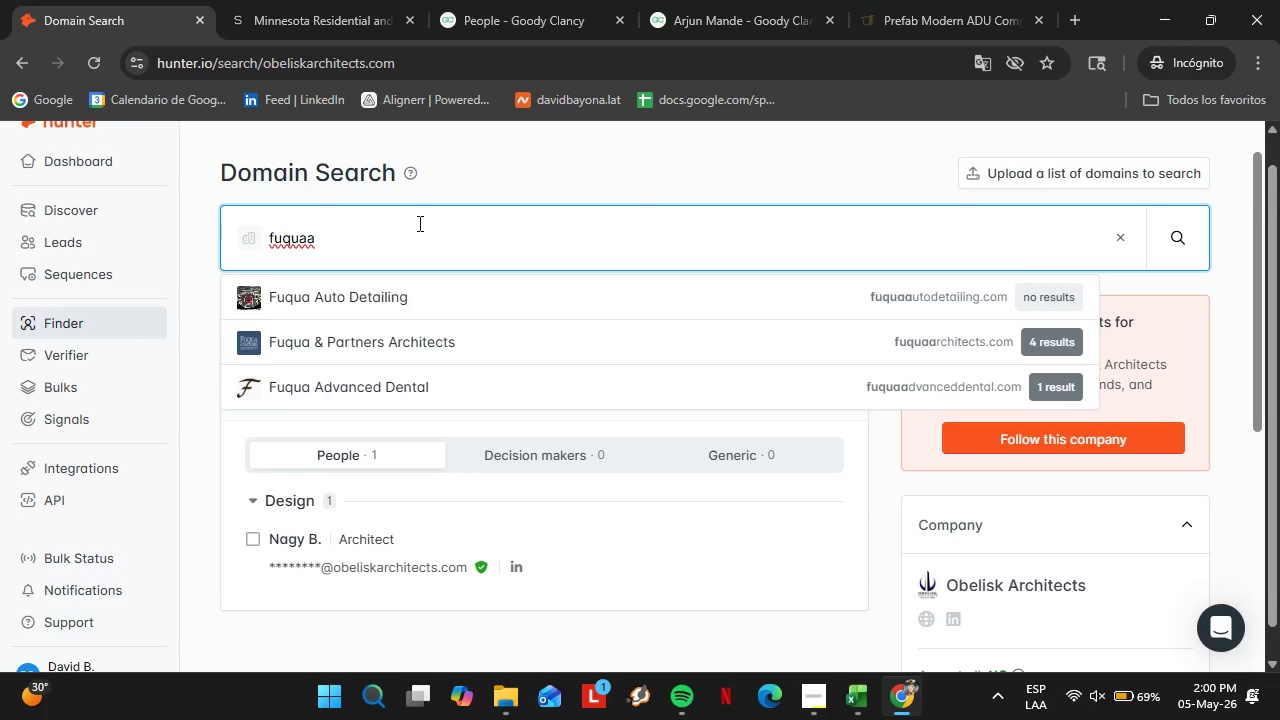 
wait(7.77)
 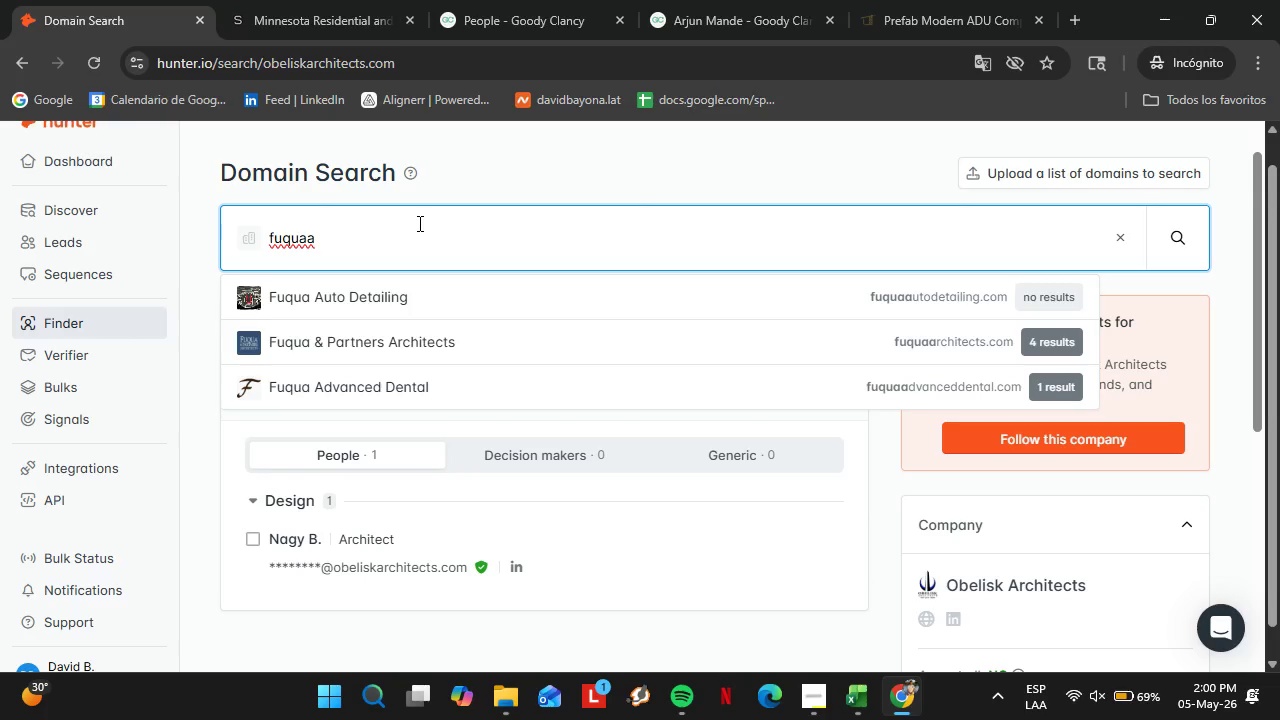 
type(ssio)
key(Backspace)
type(o)
 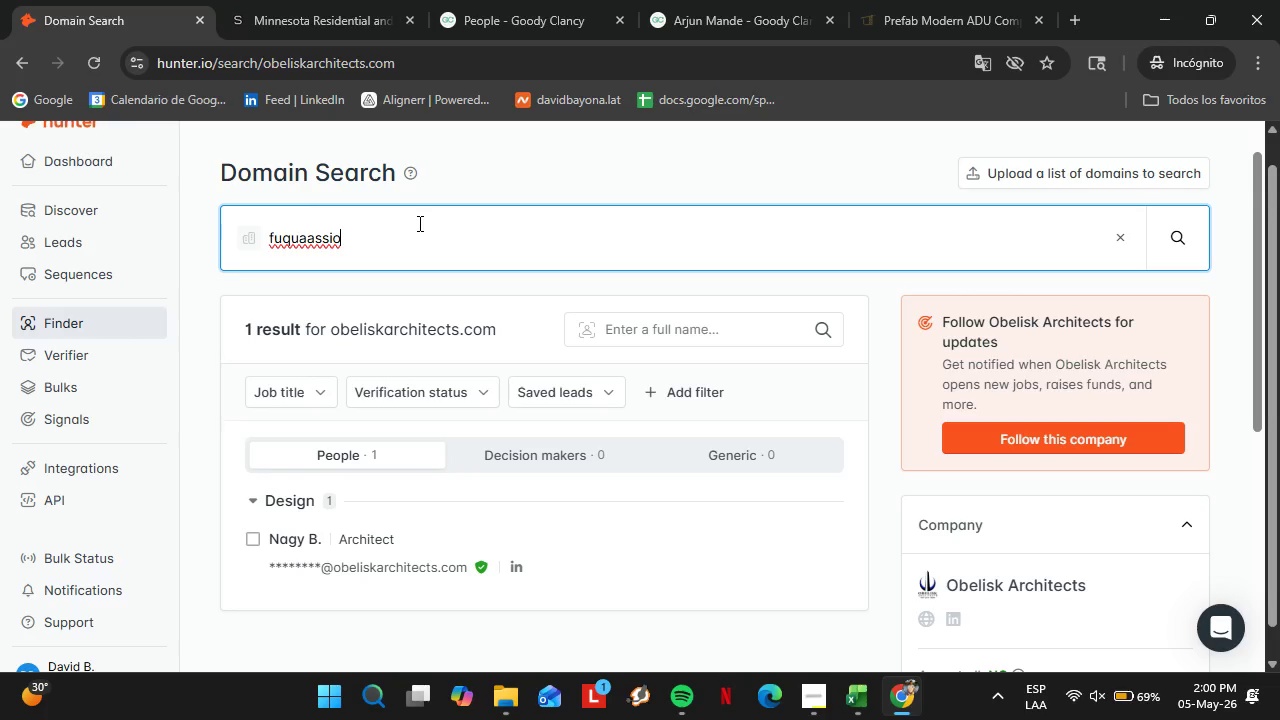 
wait(23.03)
 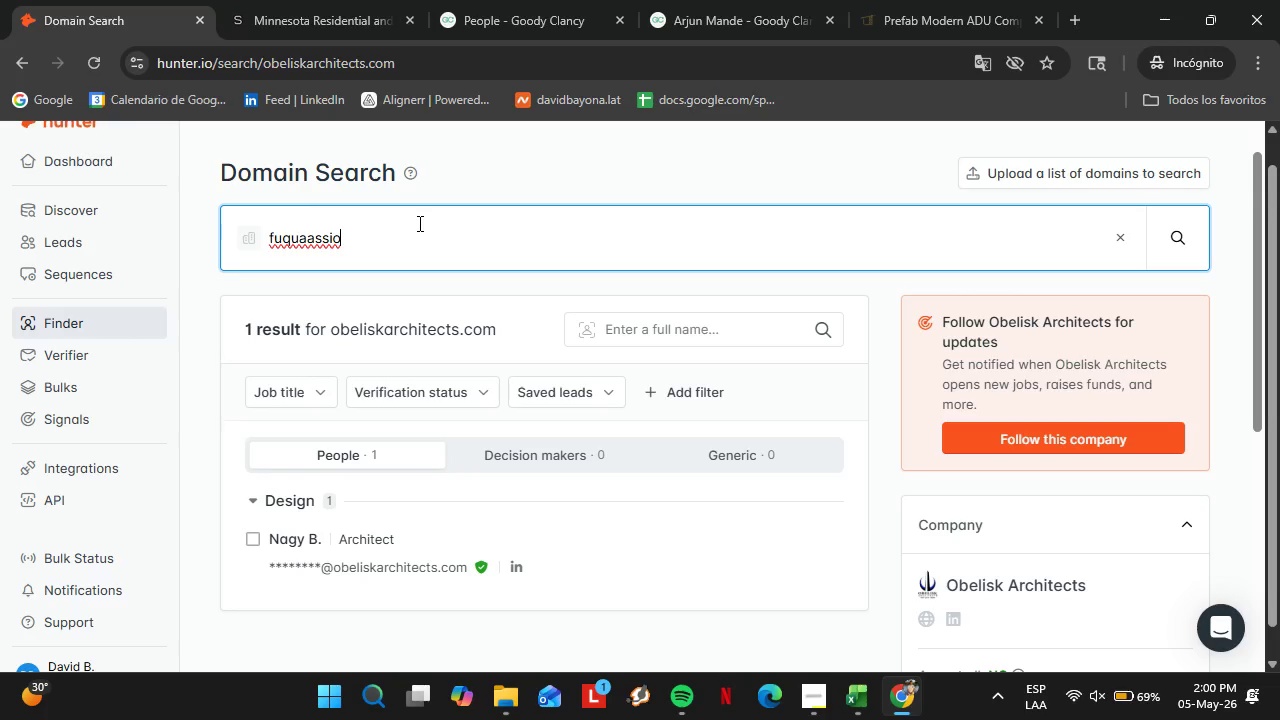 
left_click([418, 223])
 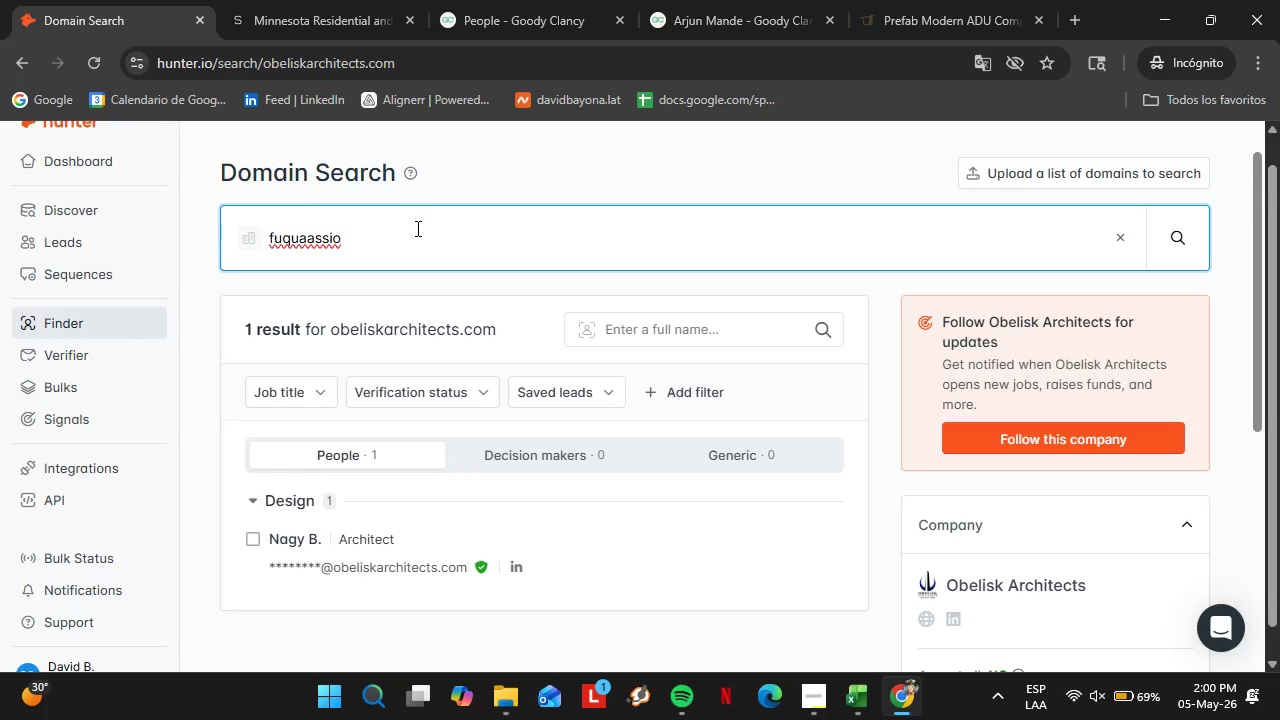 
wait(7.16)
 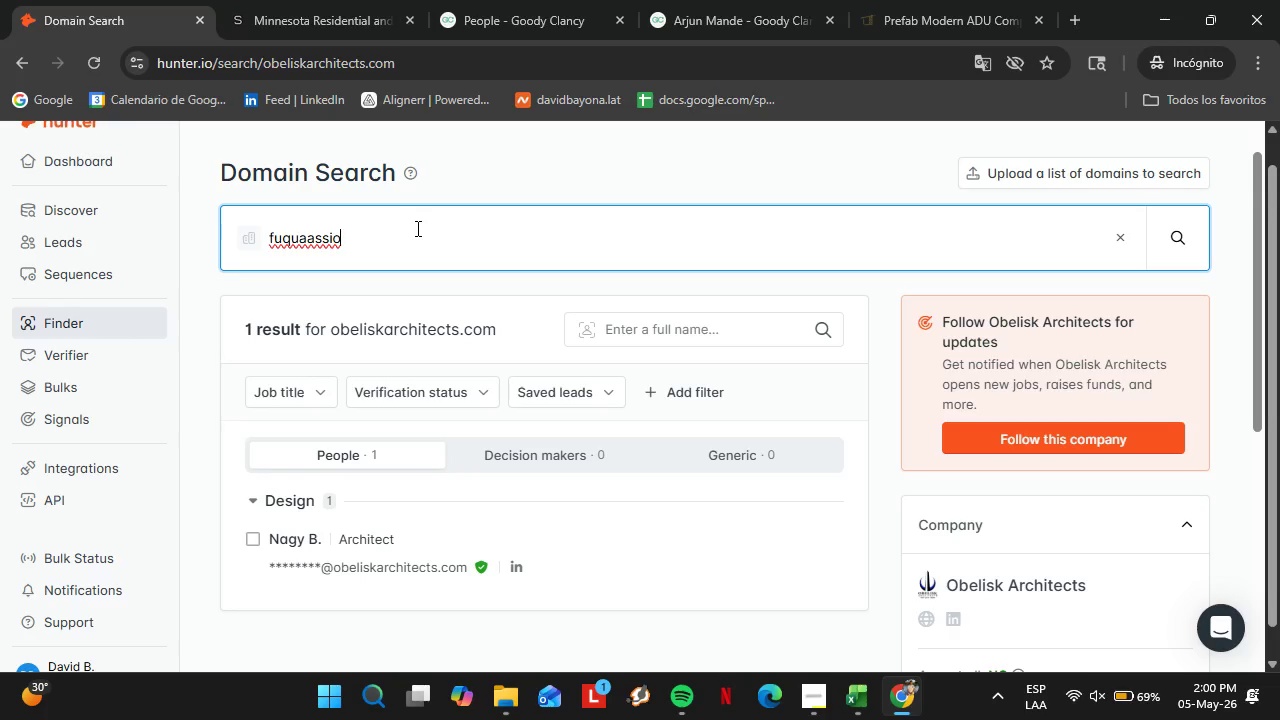 
key(Backspace)
key(Backspace)
type(ociates.com)
 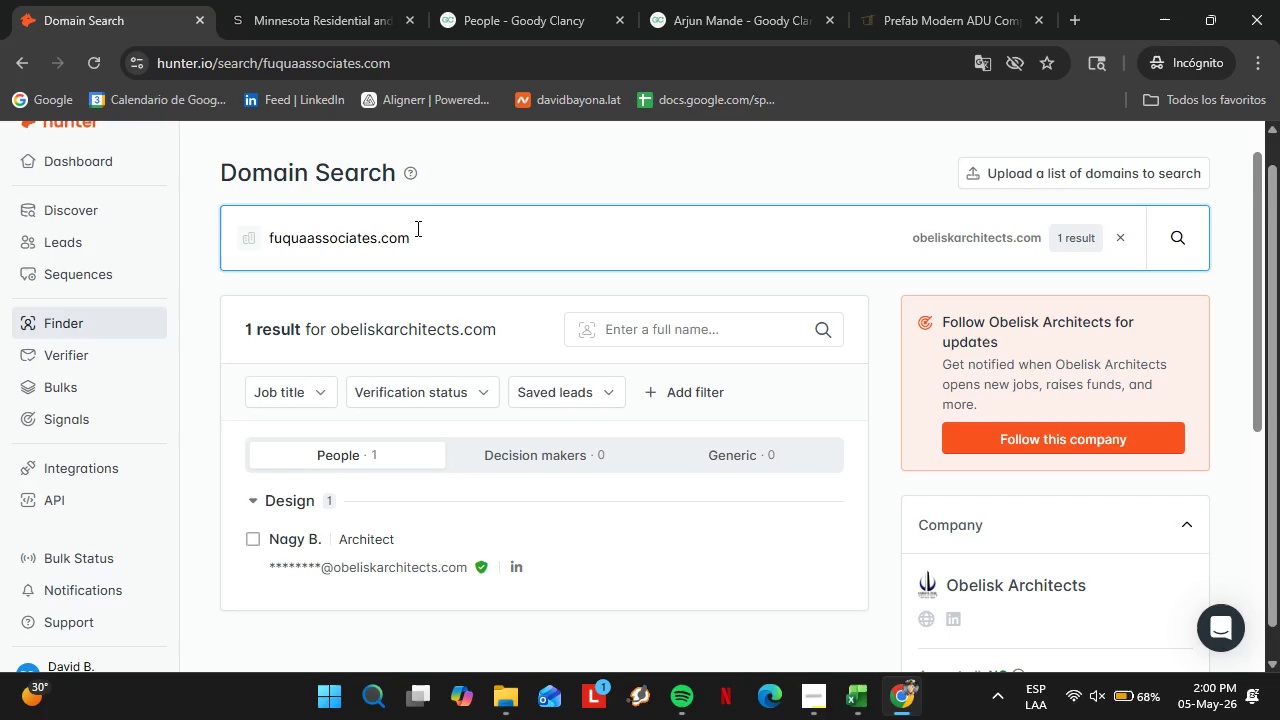 
key(Enter)
 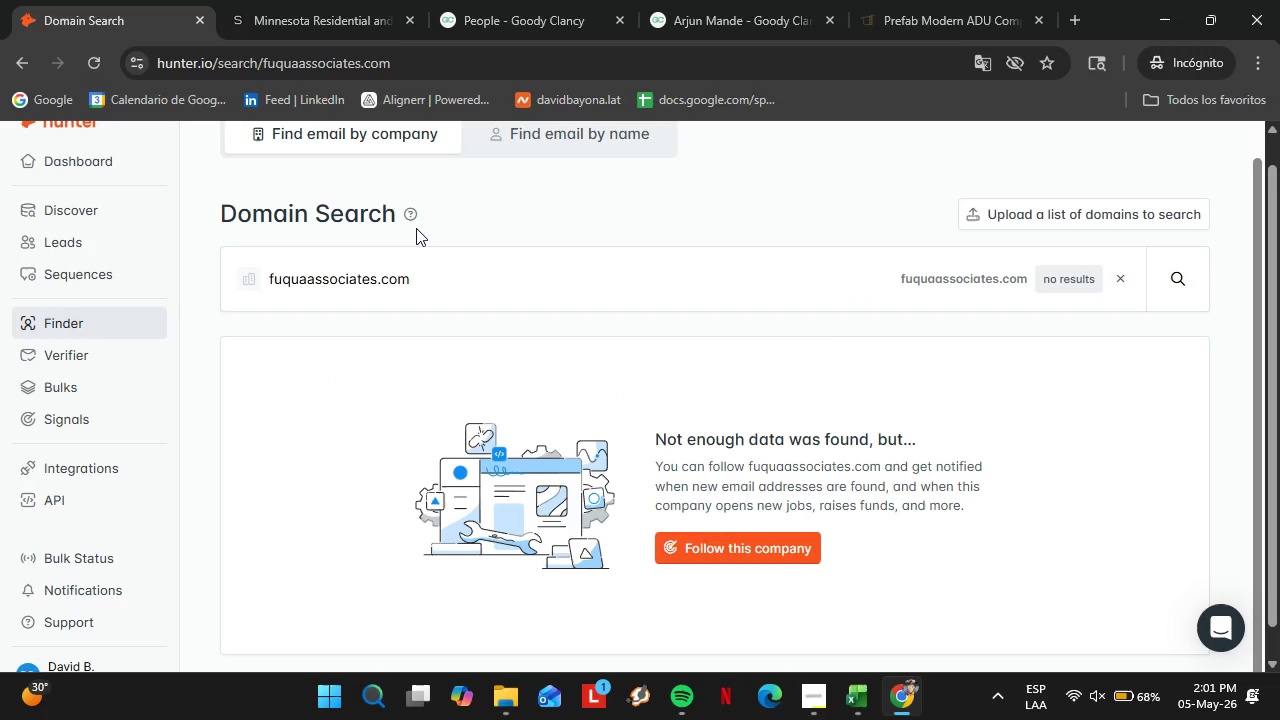 
wait(22.31)
 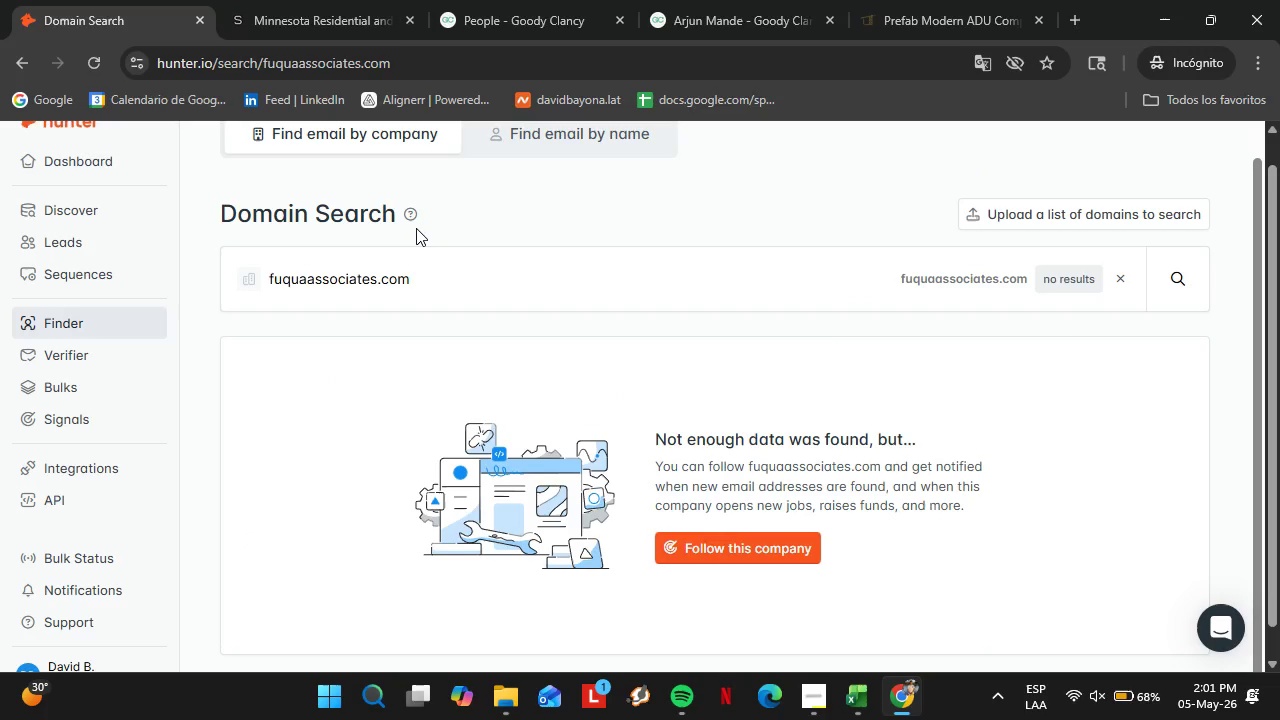 
double_click([440, 279])
 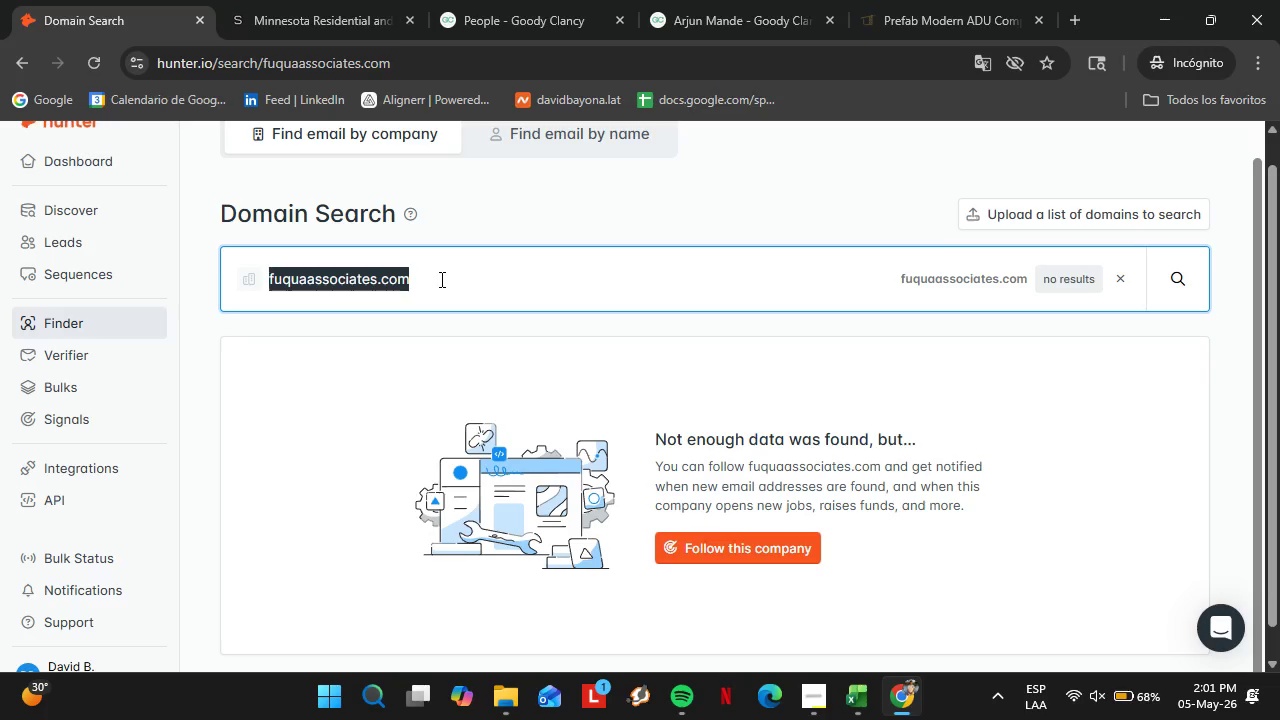 
triple_click([440, 279])
 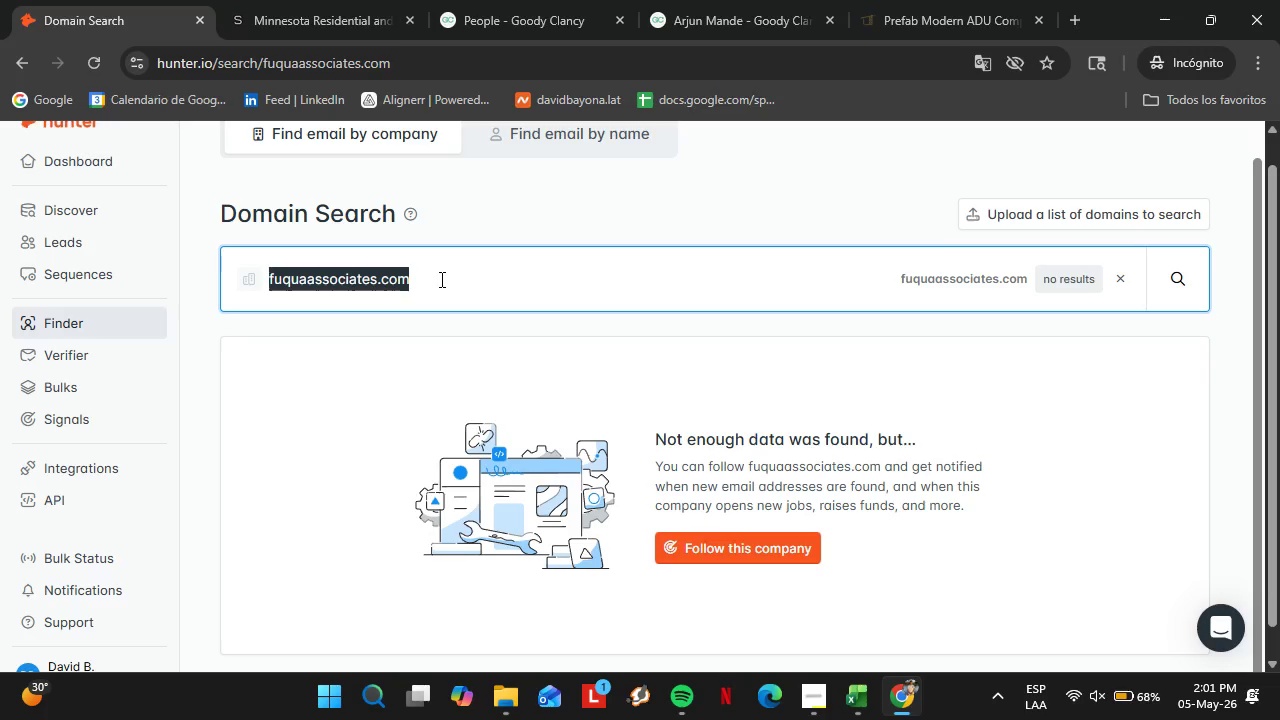 
type(clbarchi)
 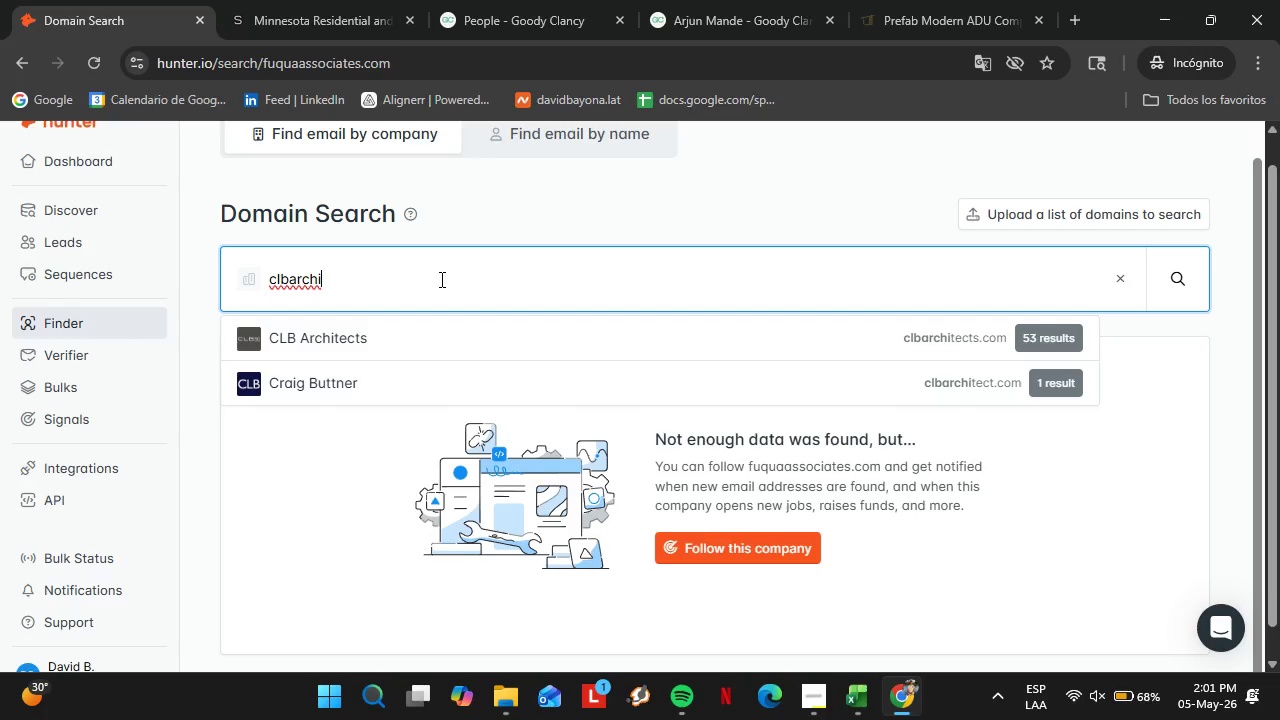 
left_click([444, 329])
 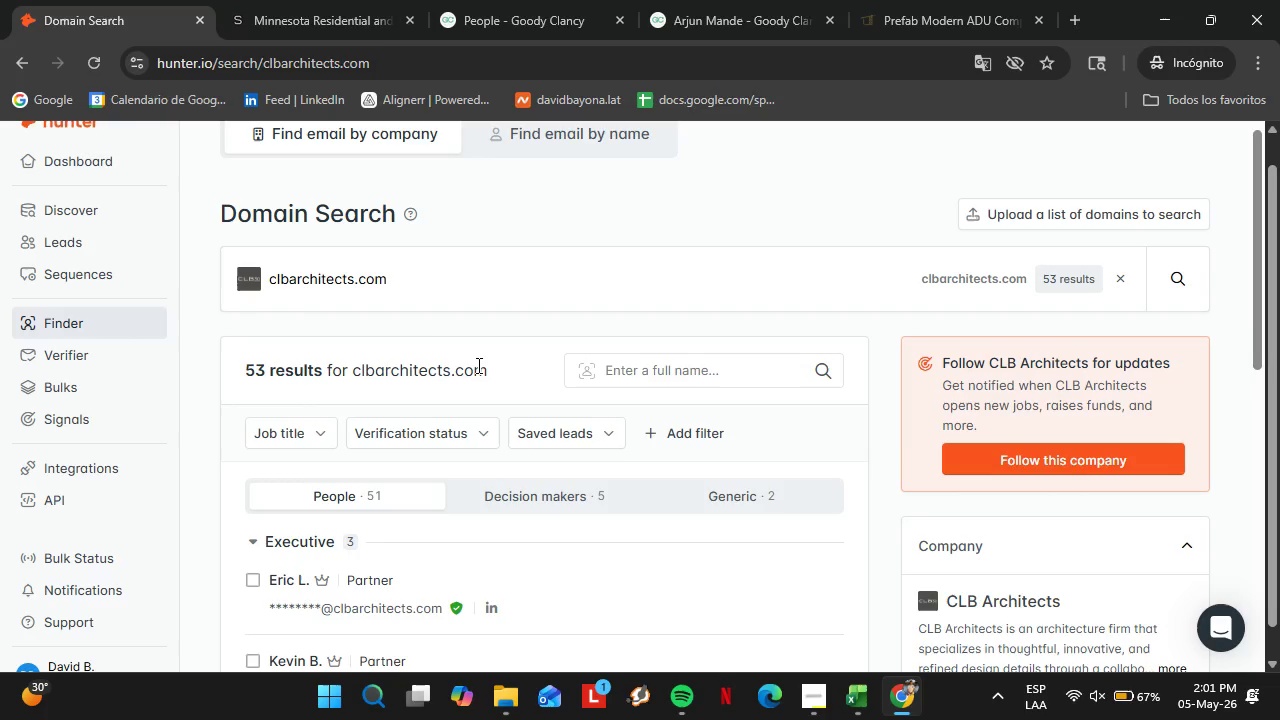 
wait(19.38)
 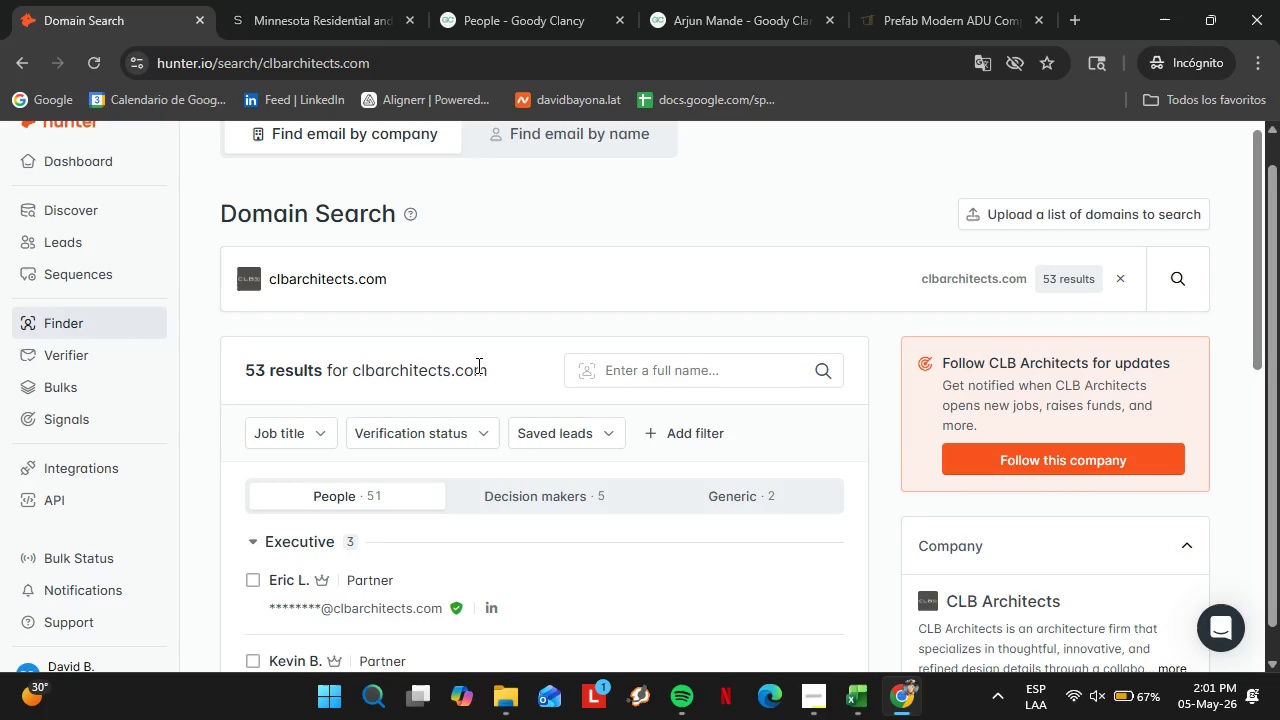 
scroll: coordinate [775, 300], scroll_direction: down, amount: 3.0
 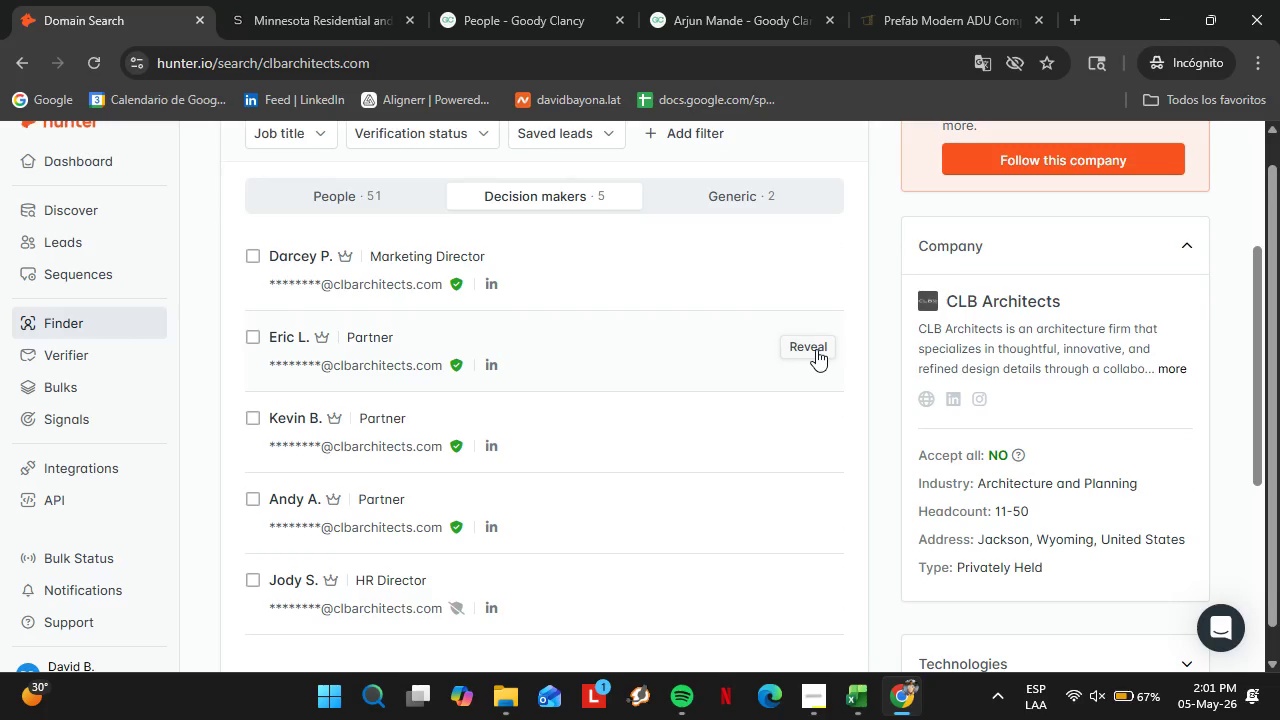 
scroll: coordinate [815, 349], scroll_direction: none, amount: 0.0
 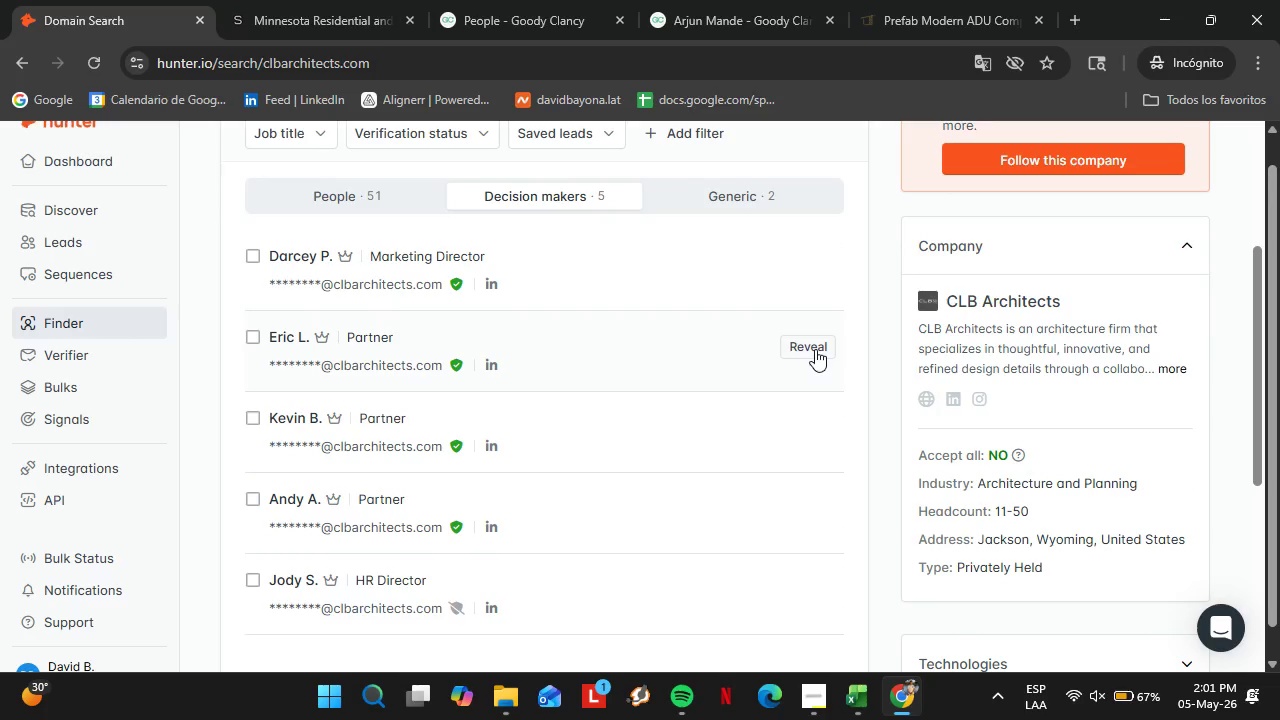 
left_click([815, 349])
 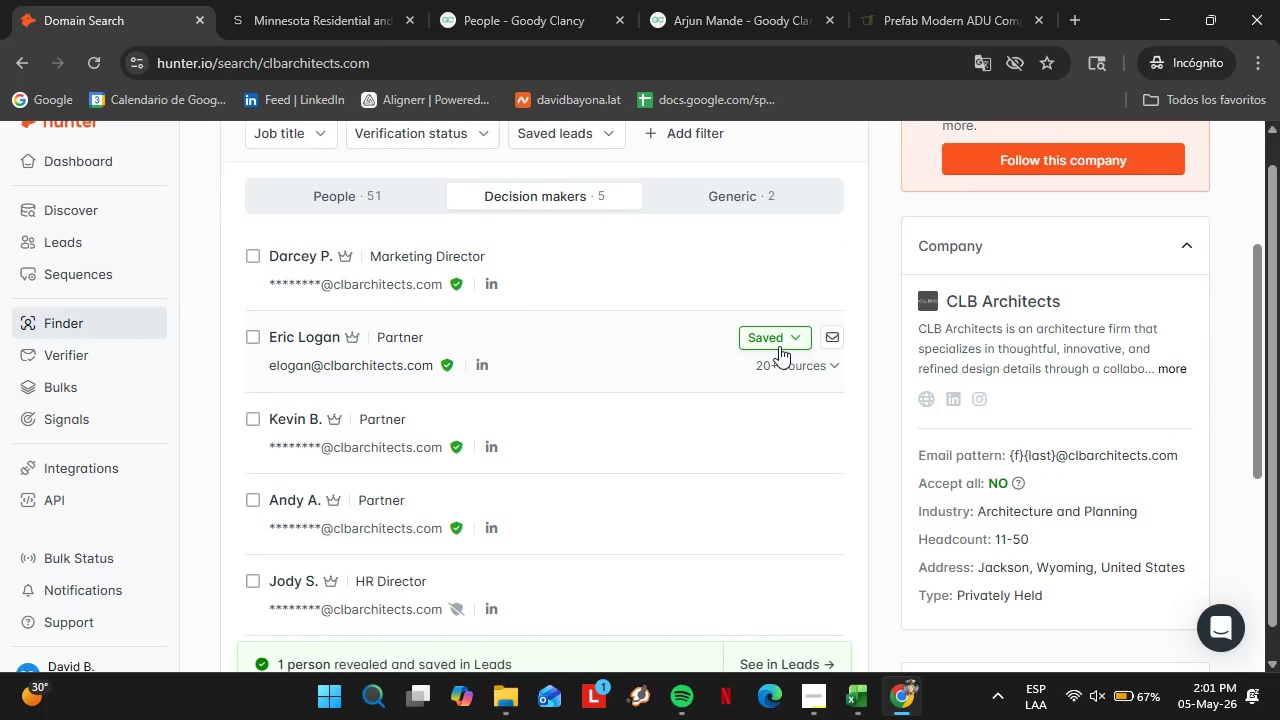 
left_click([779, 346])
 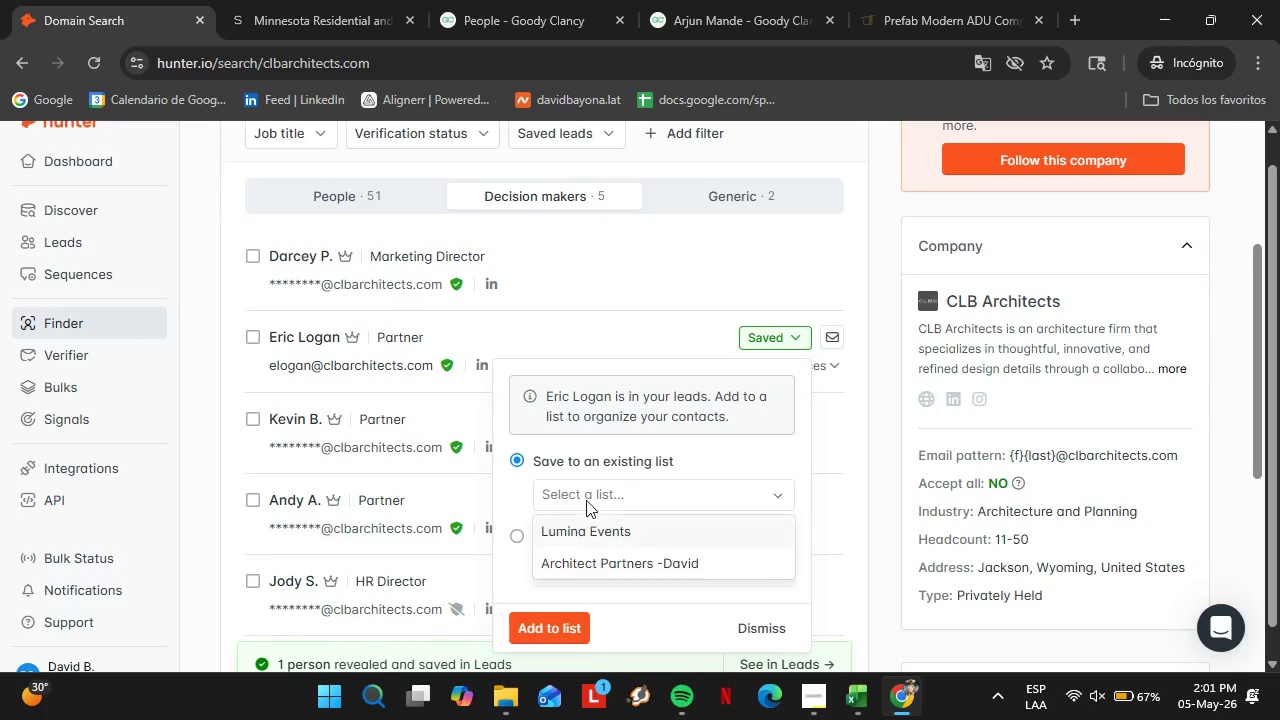 
left_click([586, 500])
 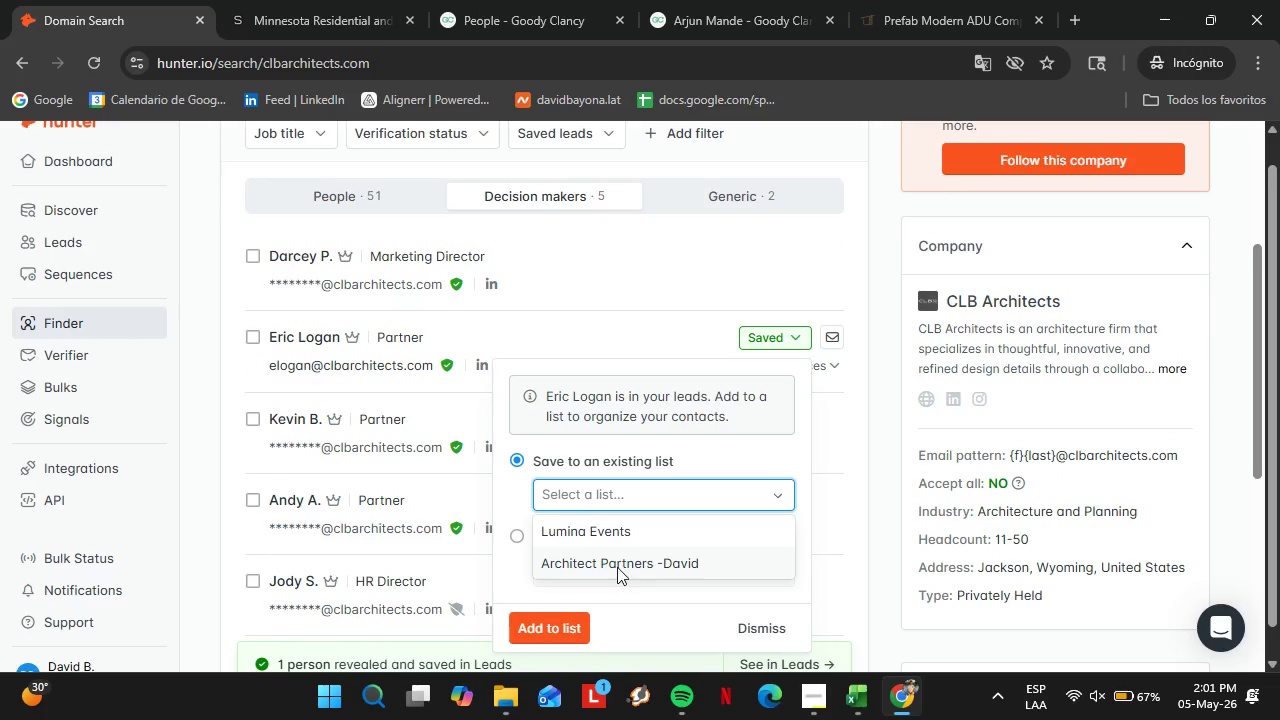 
left_click([617, 567])
 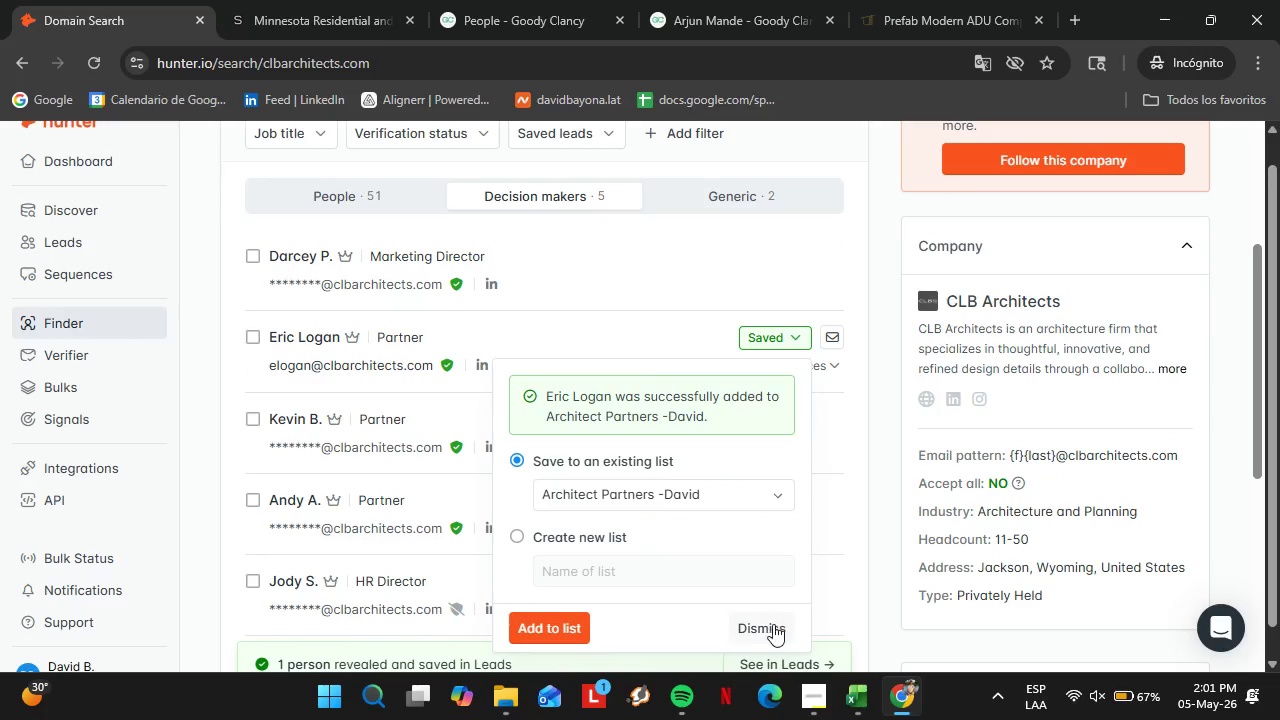 
left_click([772, 630])
 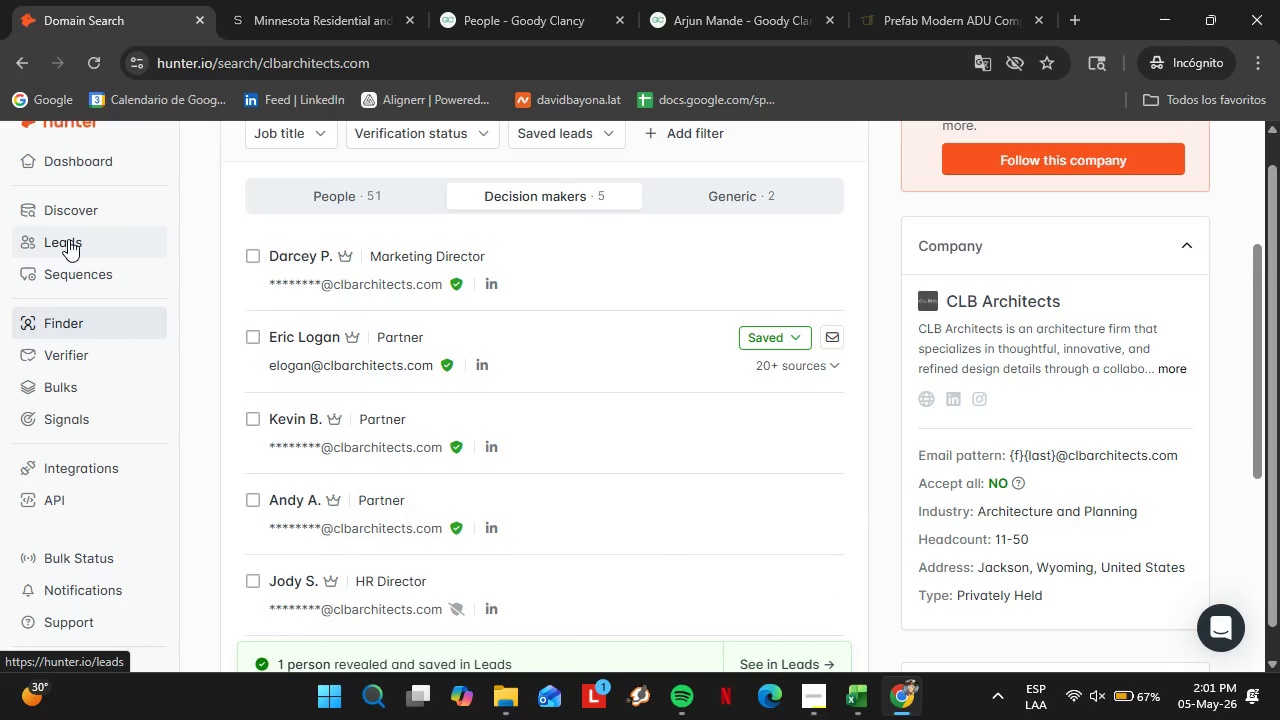 
left_click([68, 239])
 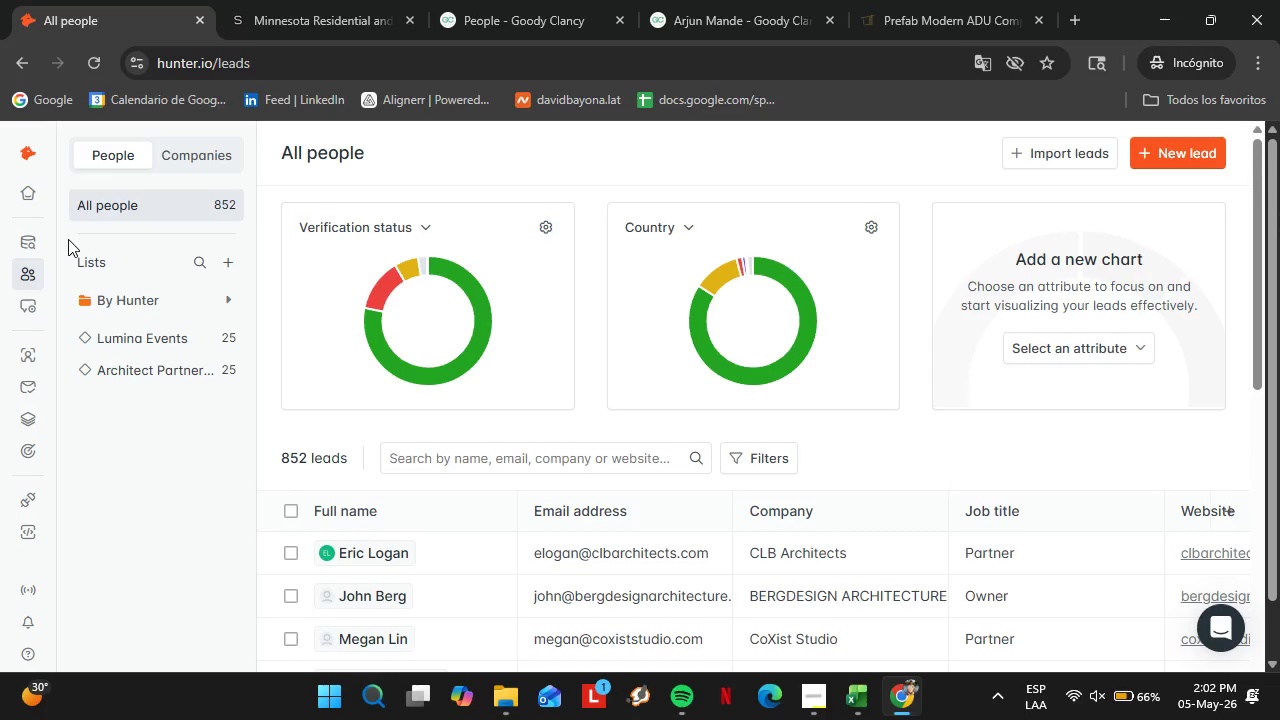 
wait(42.09)
 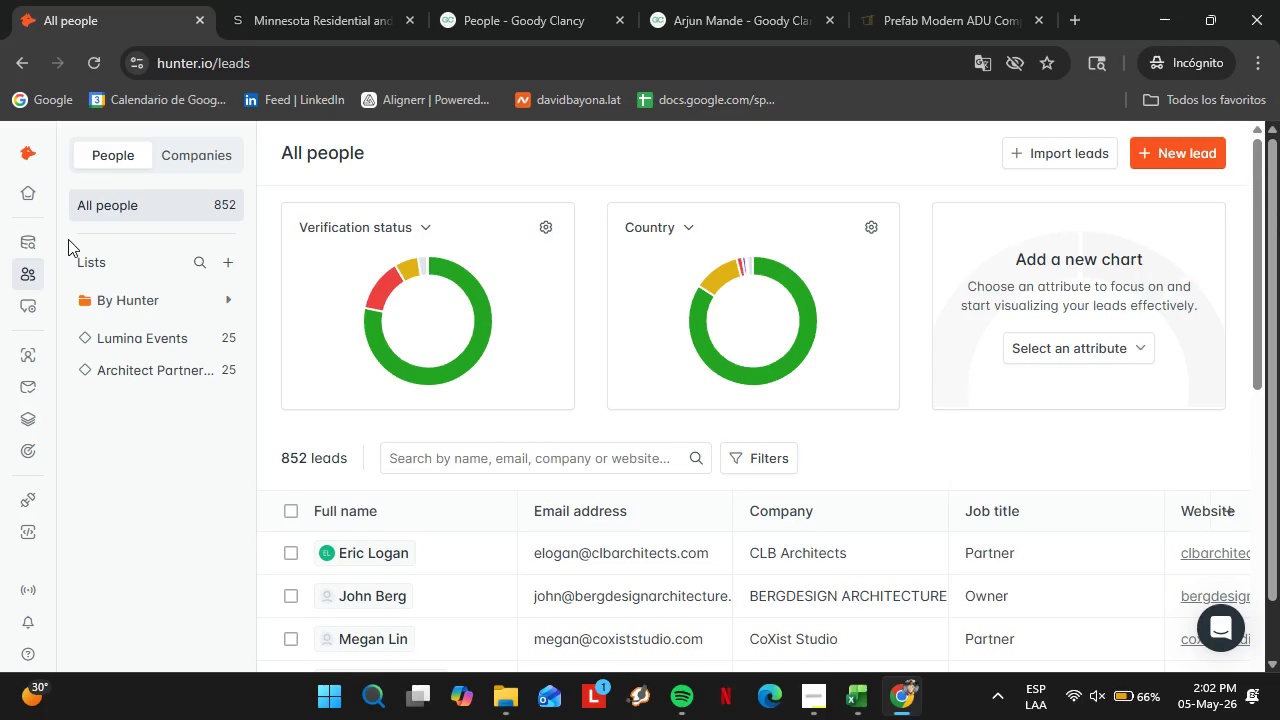 
left_click([147, 374])
 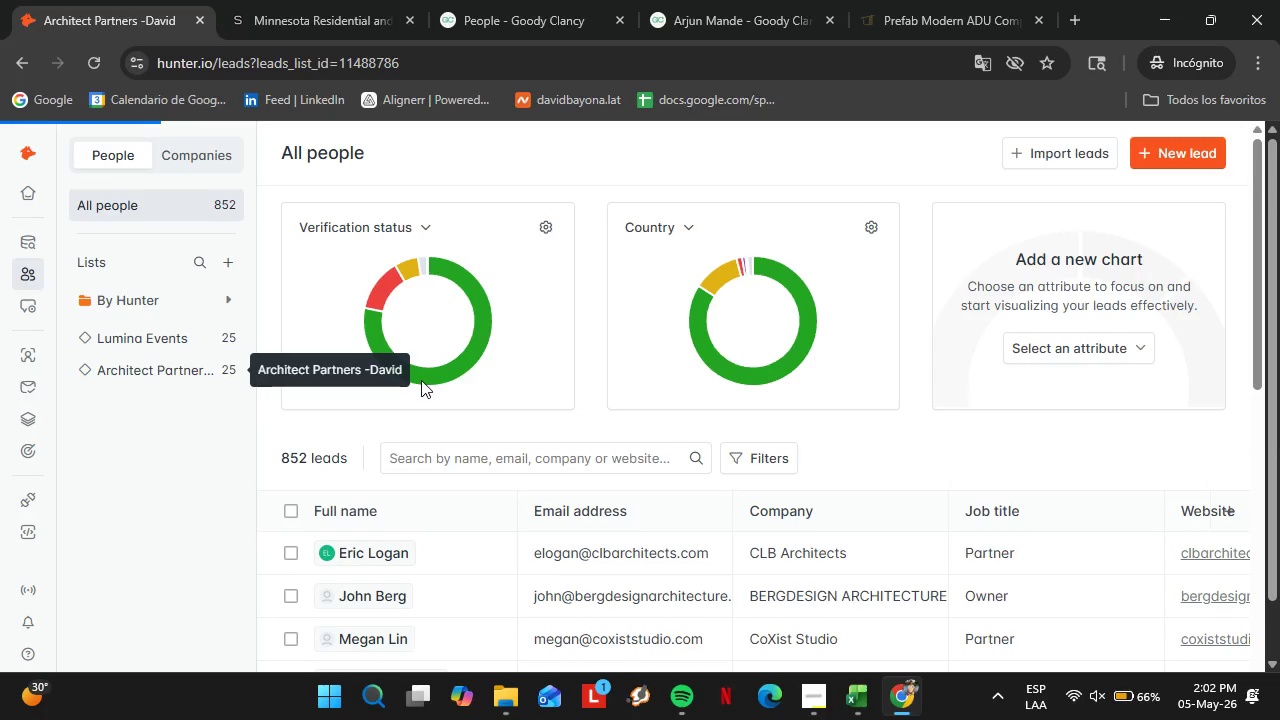 
wait(6.64)
 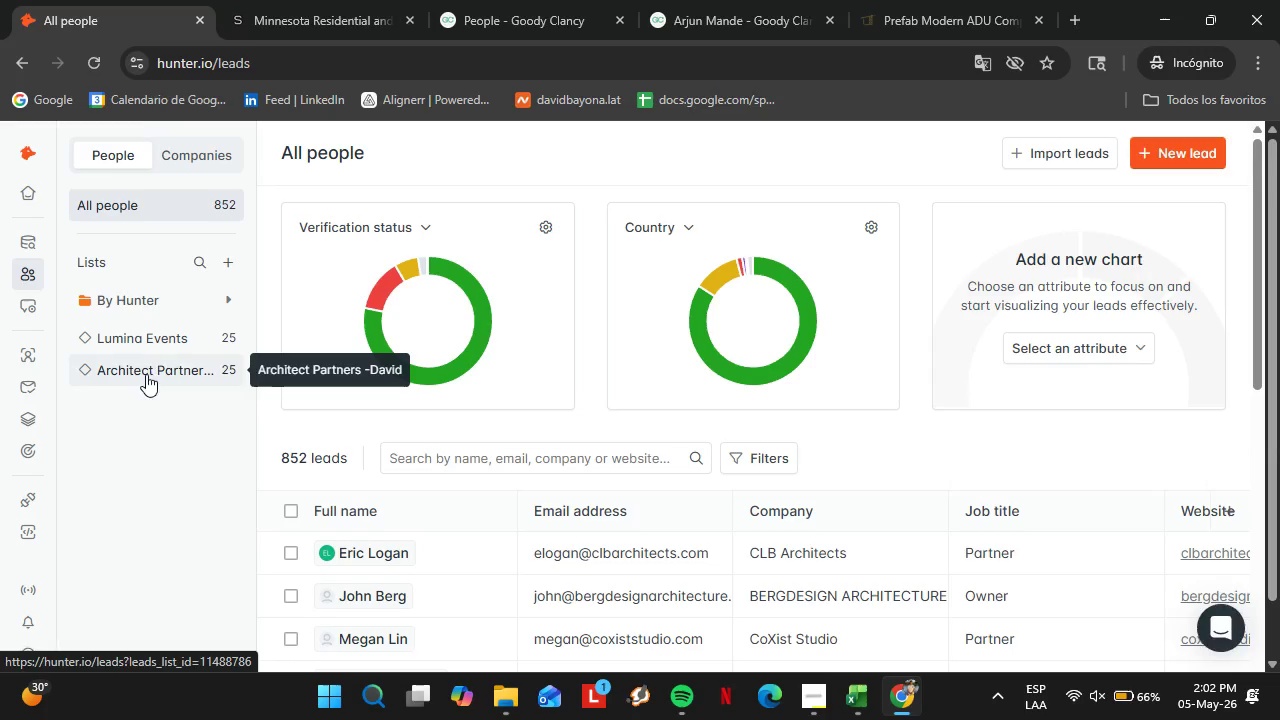 
scroll: coordinate [551, 539], scroll_direction: down, amount: 12.0
 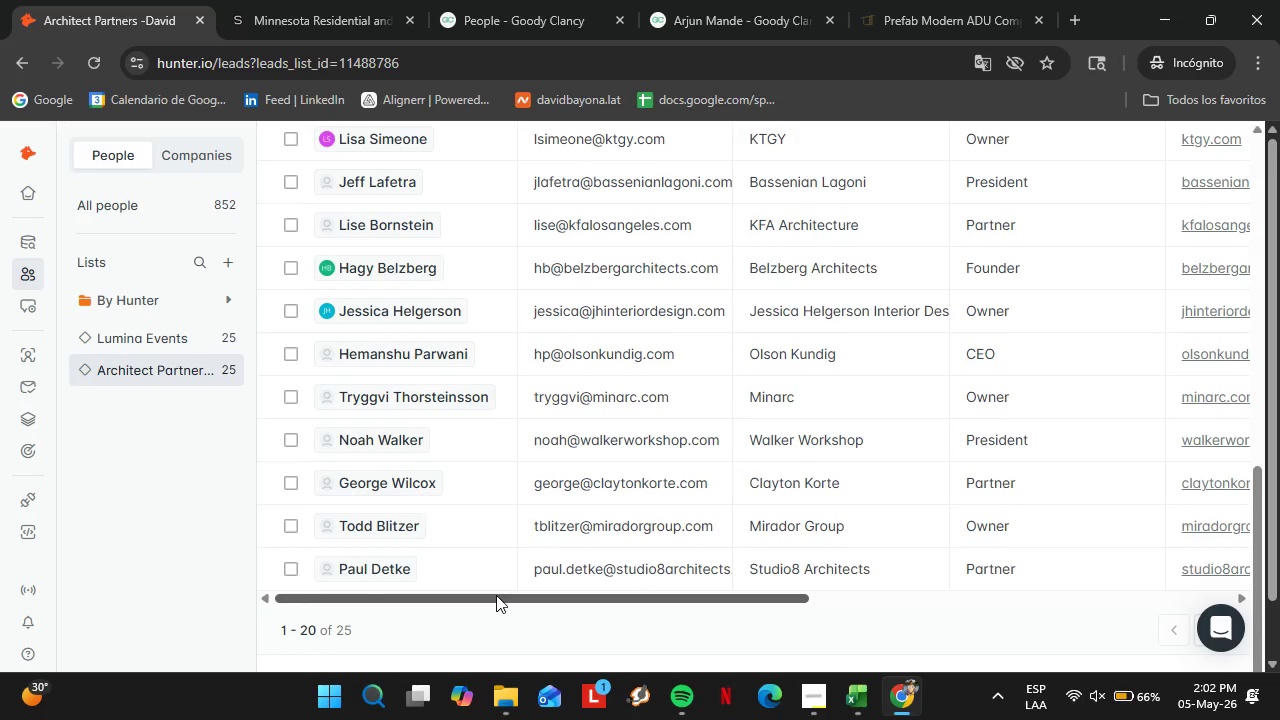 
left_click_drag(start_coordinate=[495, 595], to_coordinate=[1007, 595])
 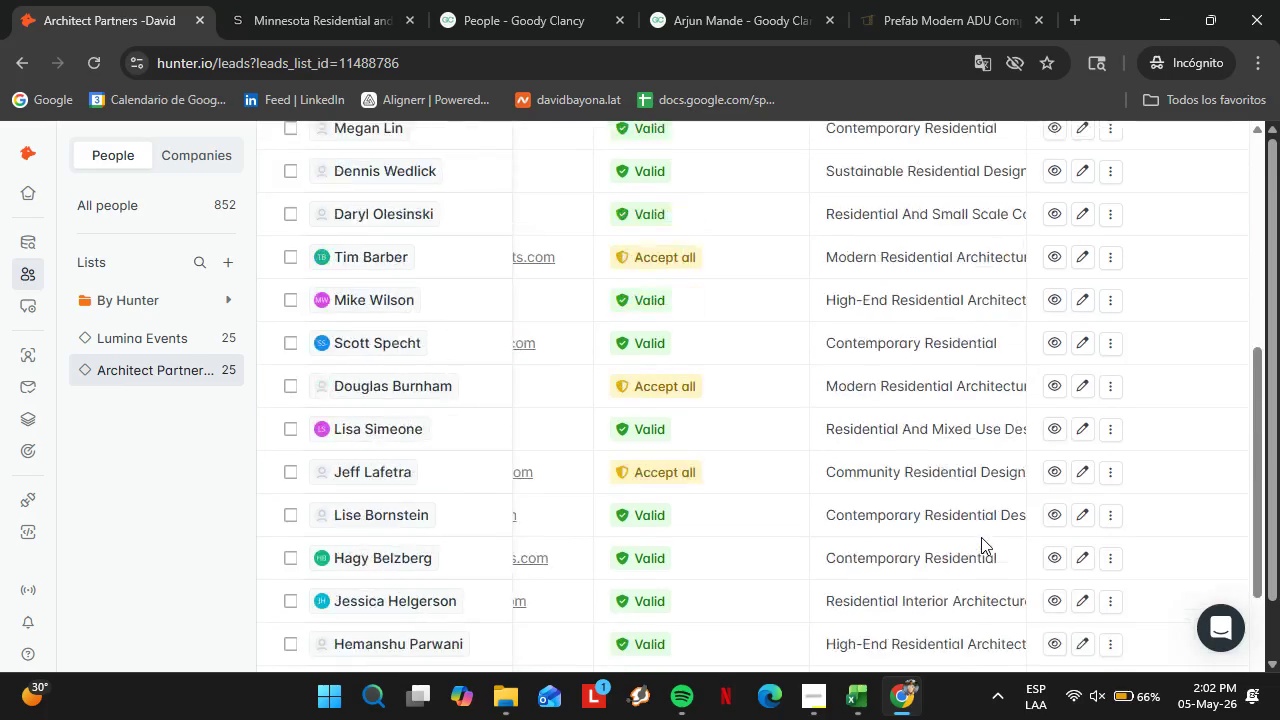 
scroll: coordinate [981, 537], scroll_direction: up, amount: 5.0
 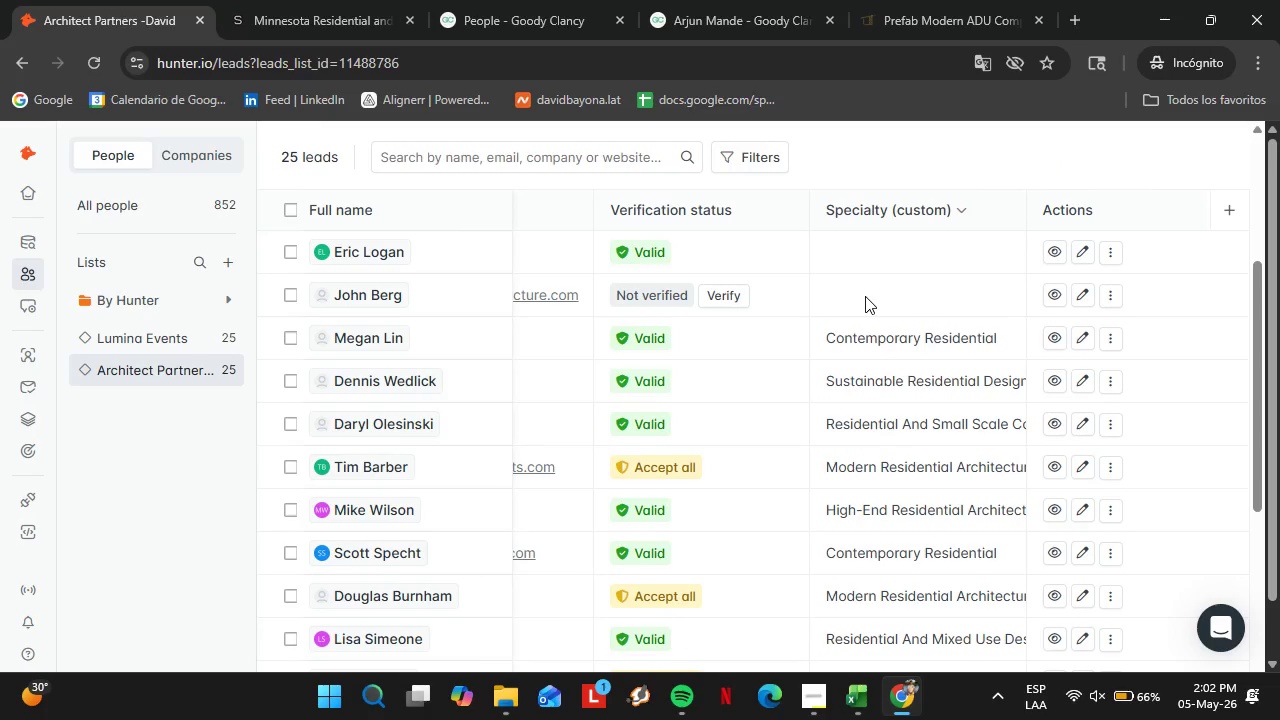 
left_click([866, 296])
 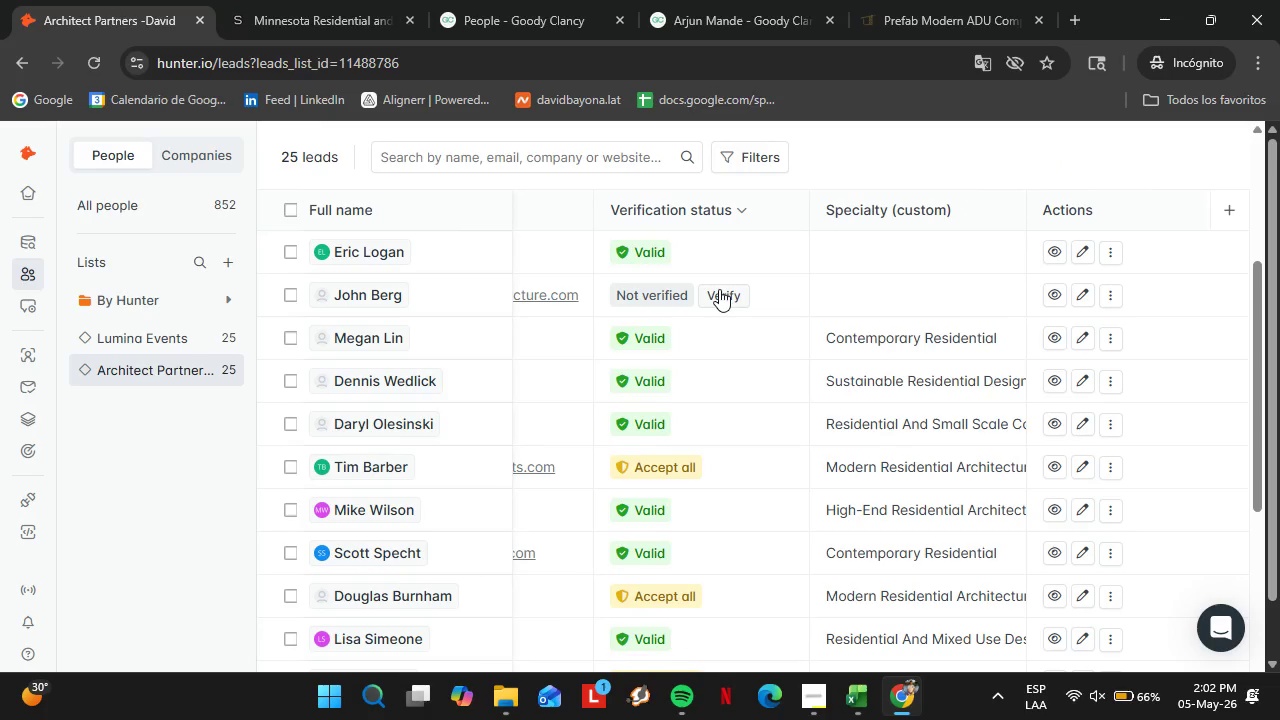 
left_click([719, 289])
 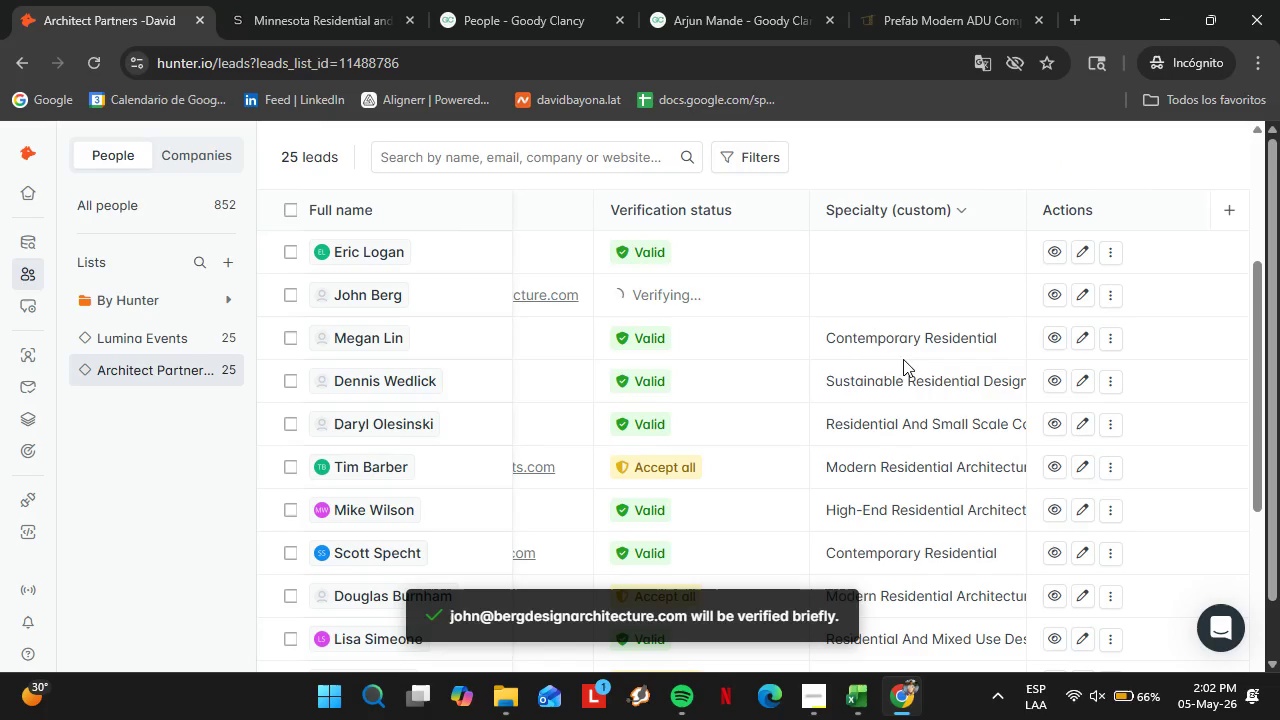 
scroll: coordinate [959, 433], scroll_direction: down, amount: 5.0
 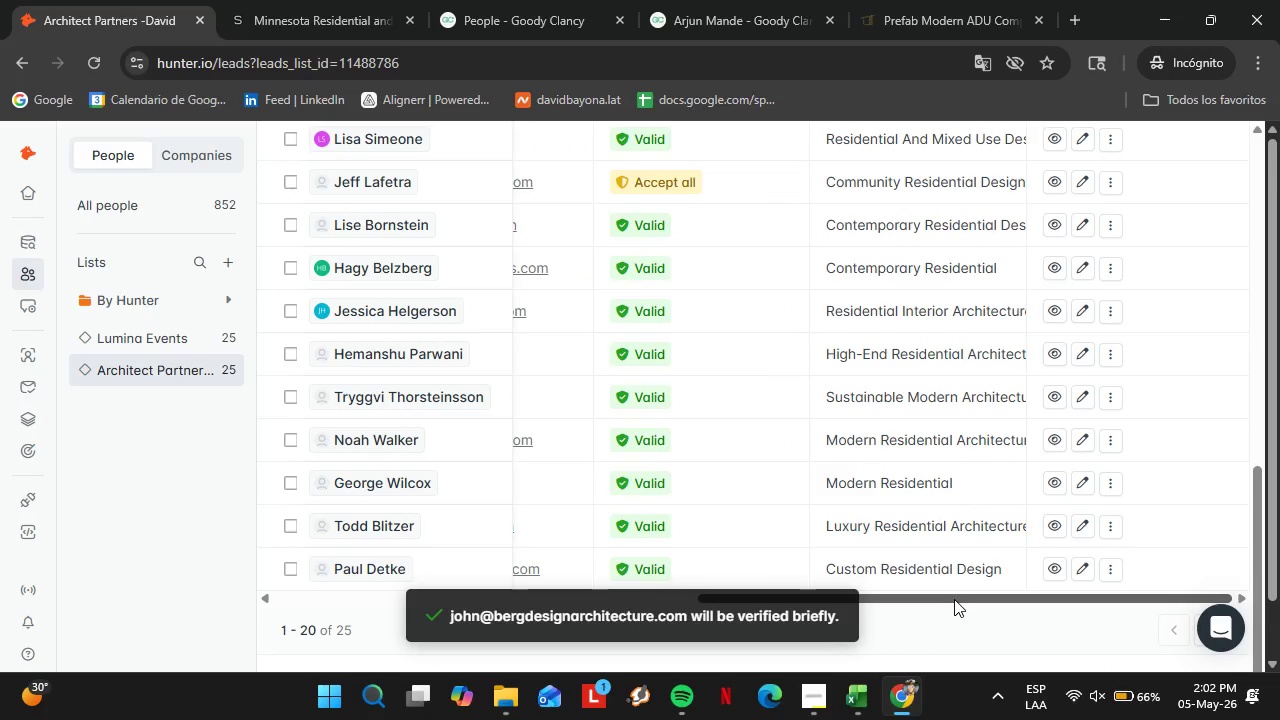 
left_click_drag(start_coordinate=[954, 599], to_coordinate=[884, 610])
 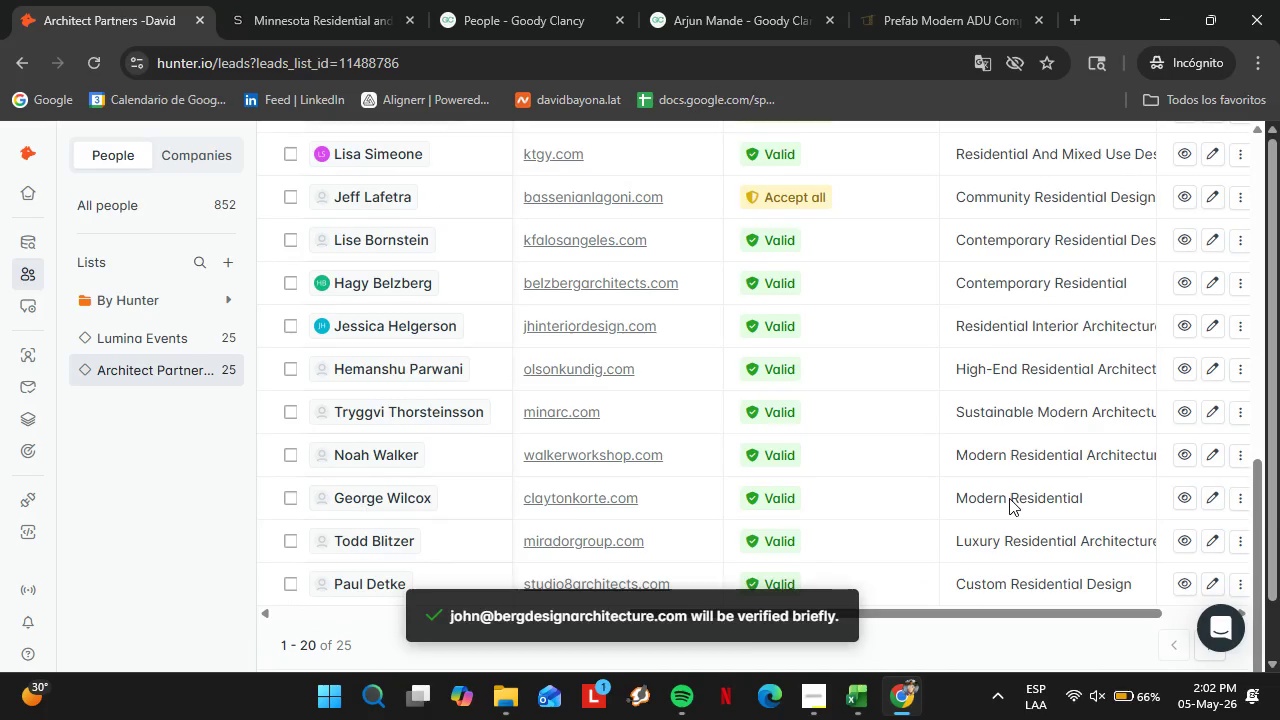 
scroll: coordinate [1009, 498], scroll_direction: up, amount: 5.0
 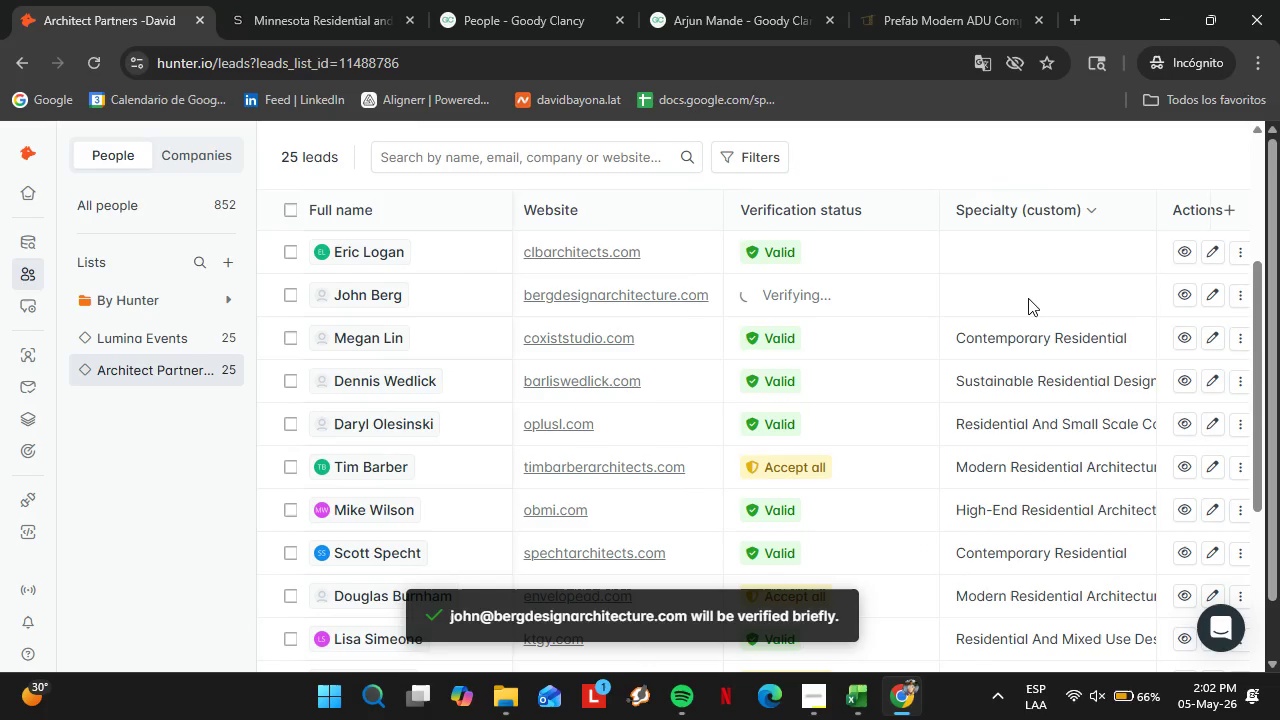 
double_click([1028, 298])
 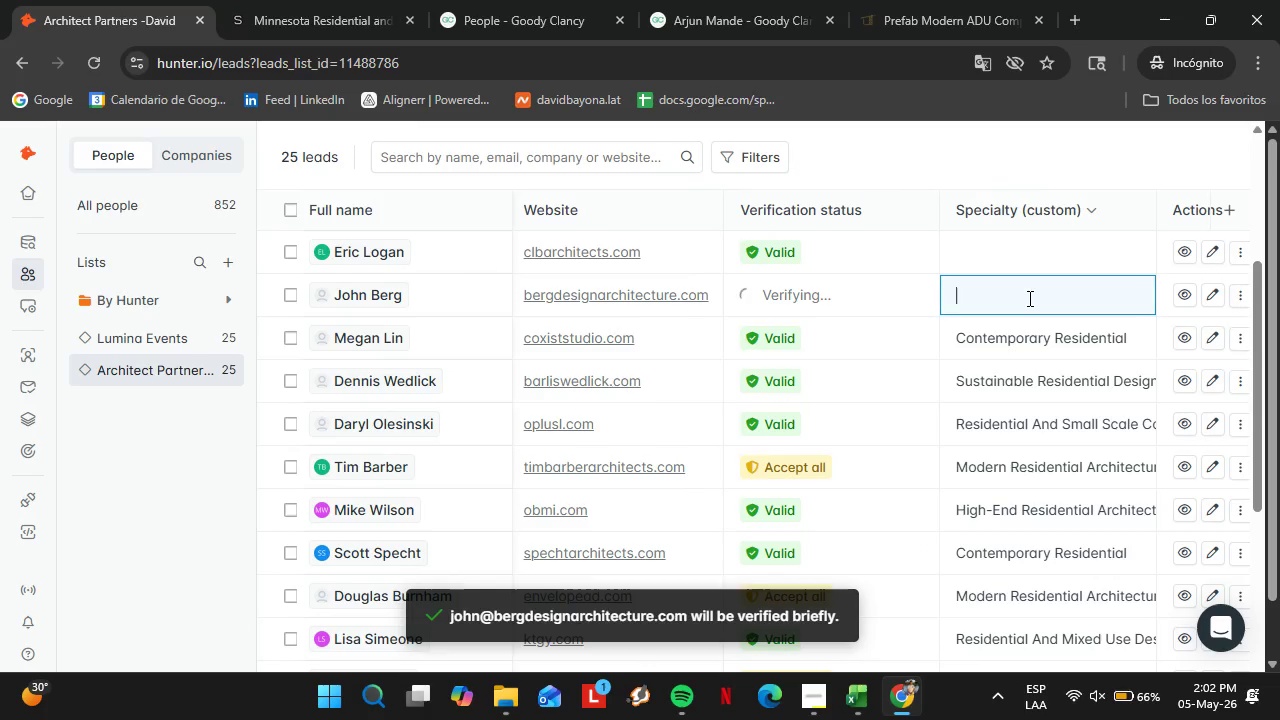 
triple_click([1028, 298])
 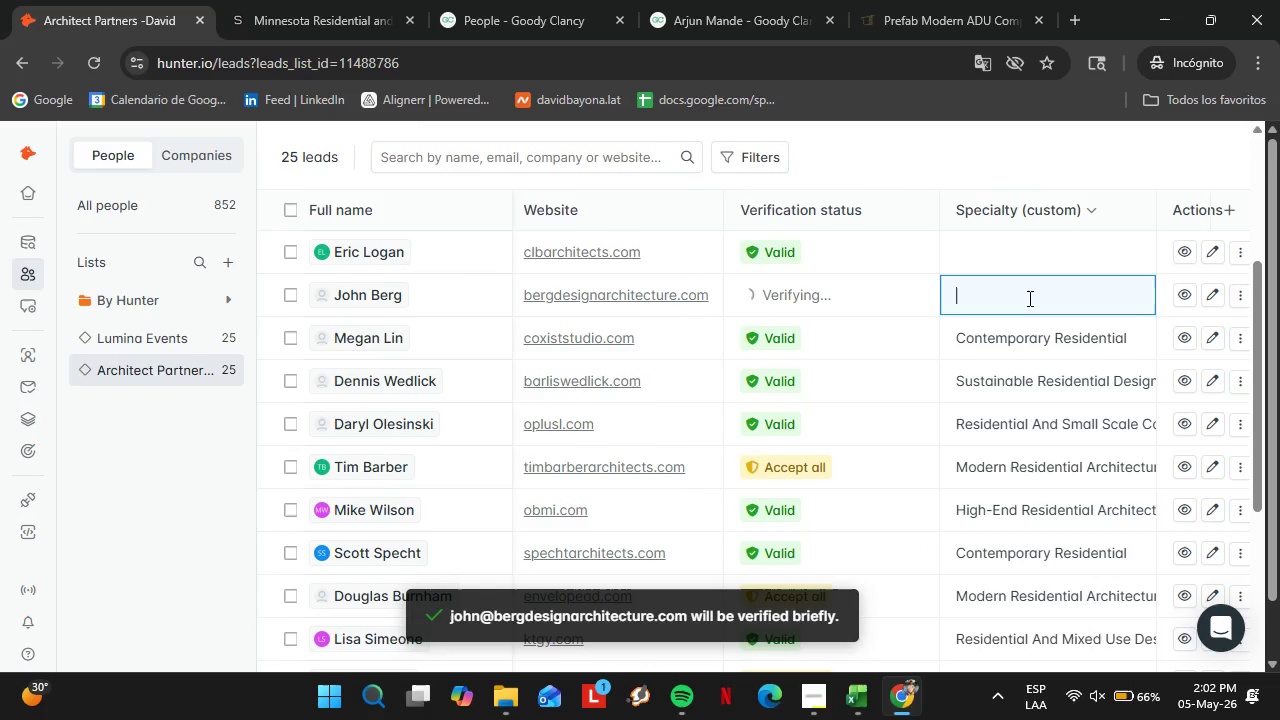 
triple_click([1028, 298])
 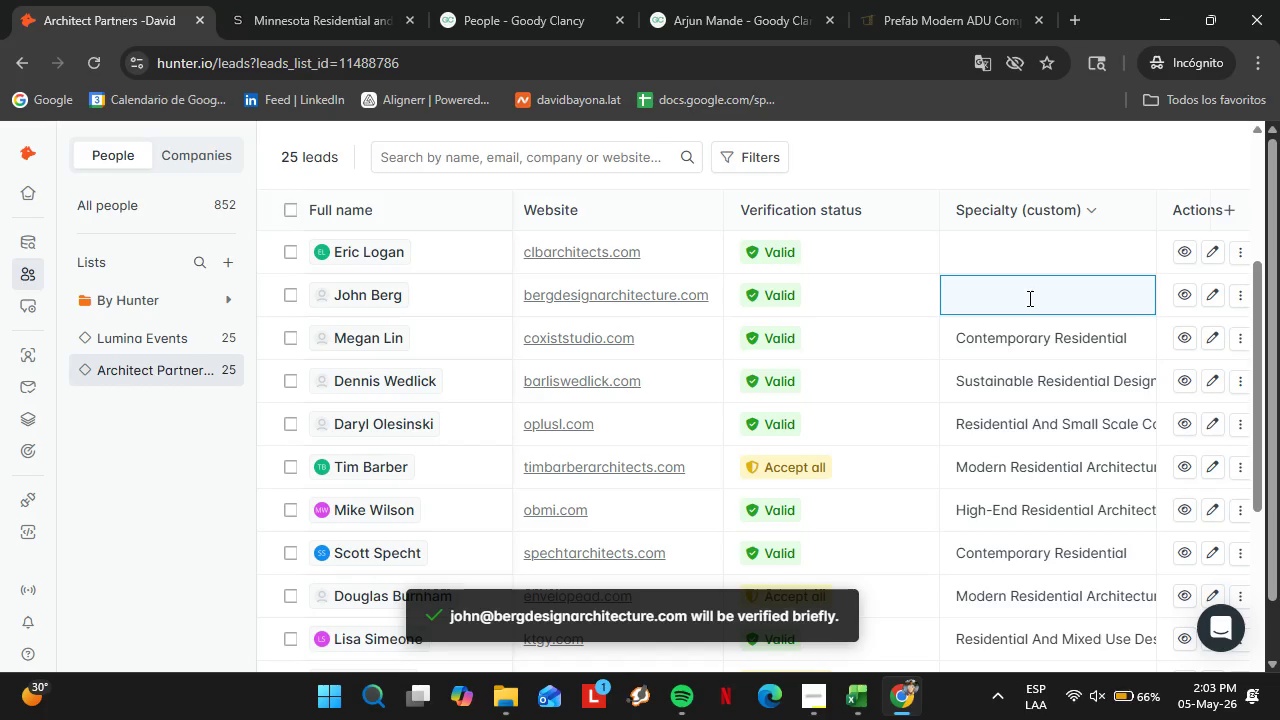 
wait(5.03)
 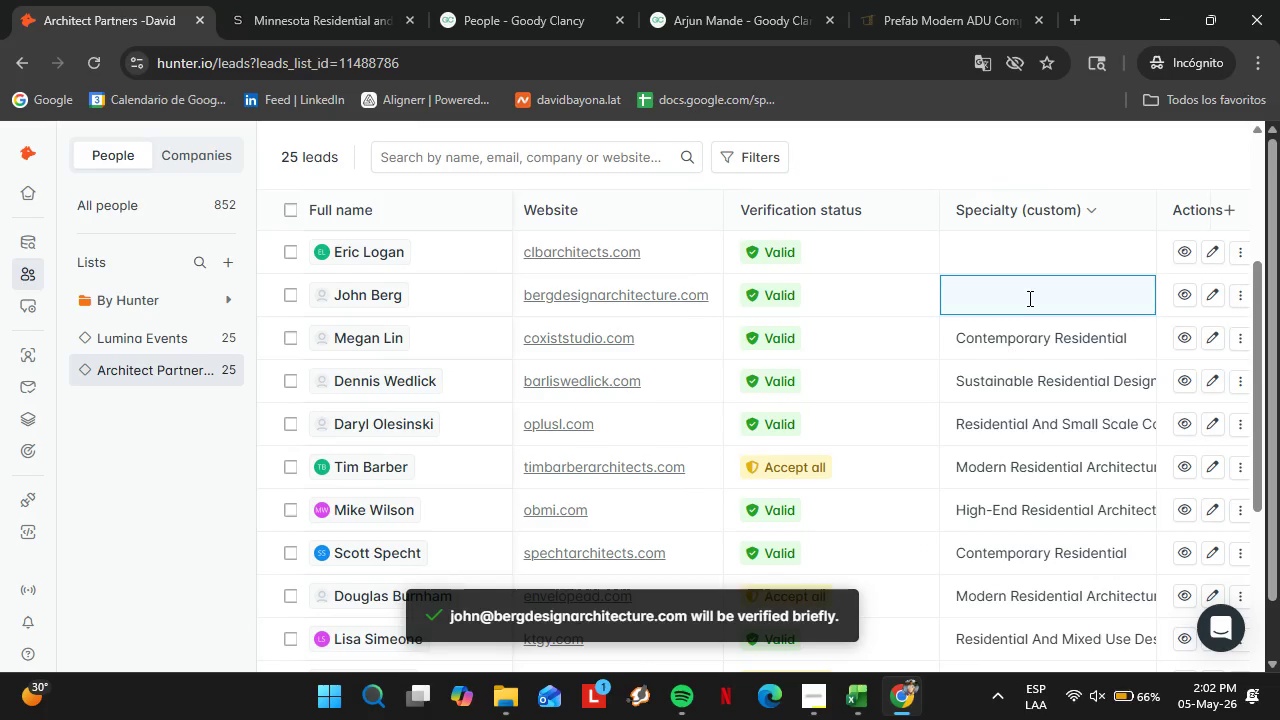 
type(Custom Residential Homes)
 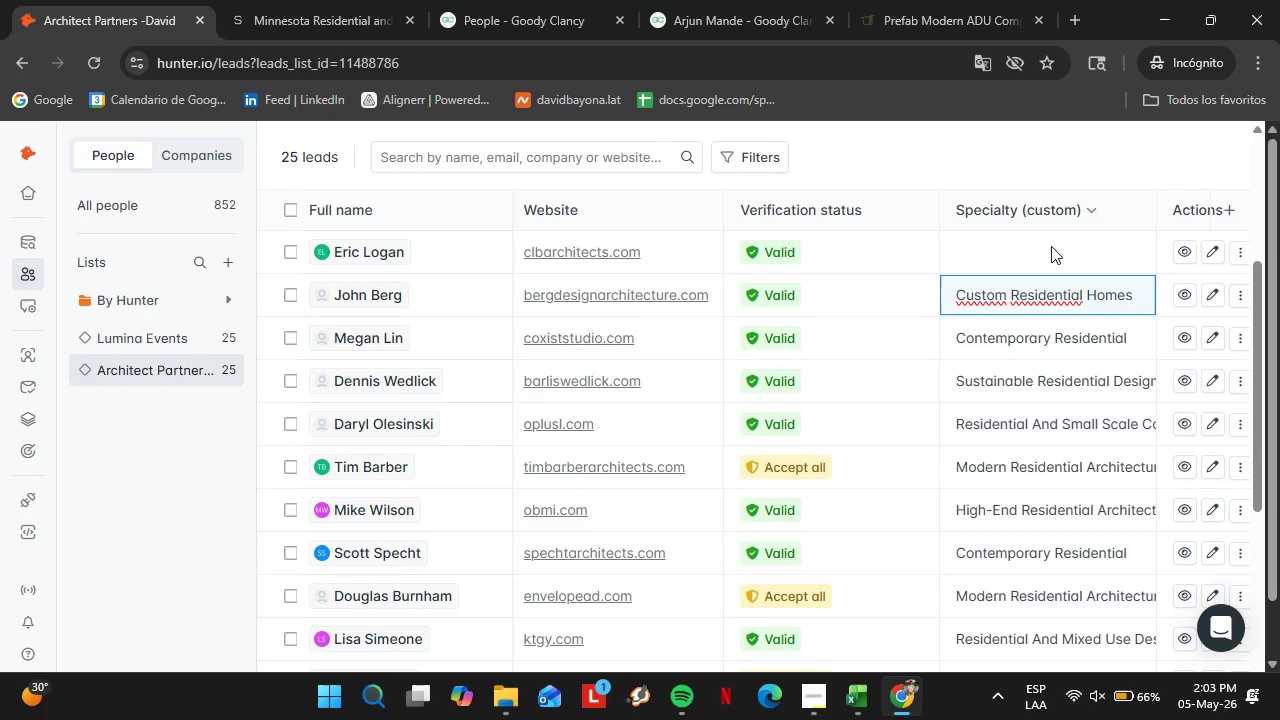 
double_click([1041, 244])
 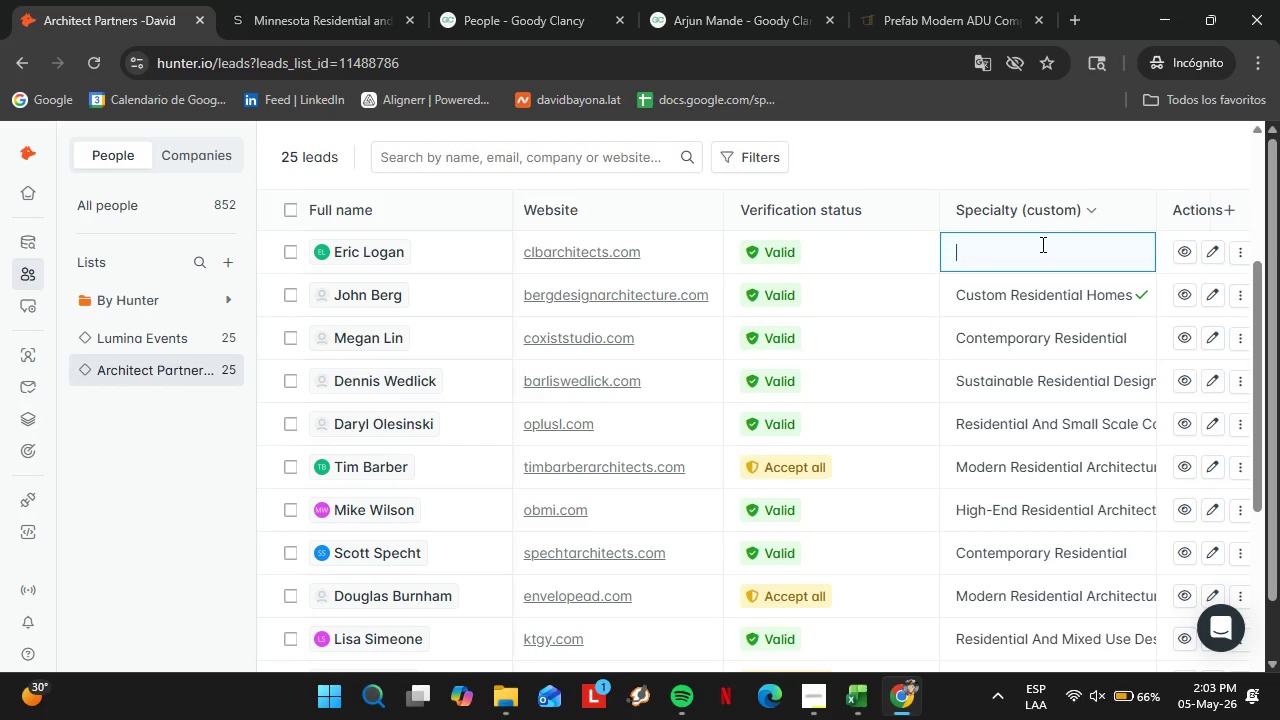 
triple_click([1041, 244])
 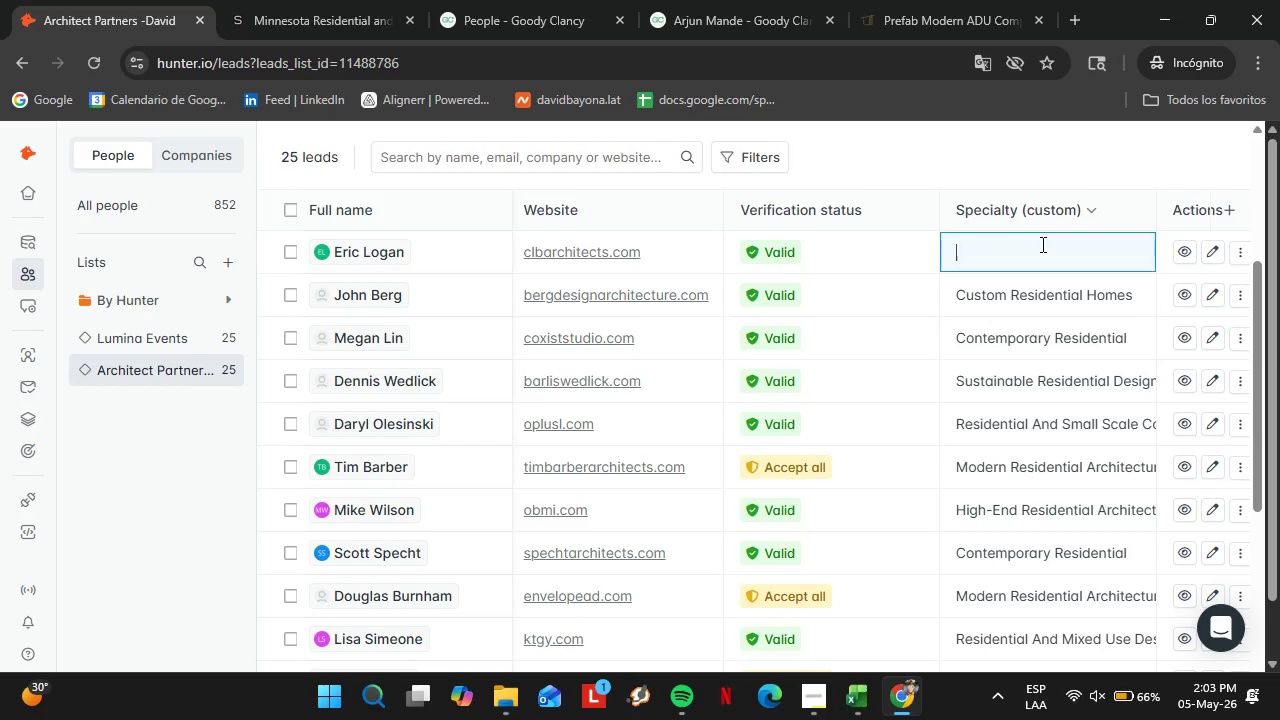 
type(Moubtai)
key(Backspace)
key(Backspace)
key(Backspace)
key(Backspace)
type(ntain Residential Design)
 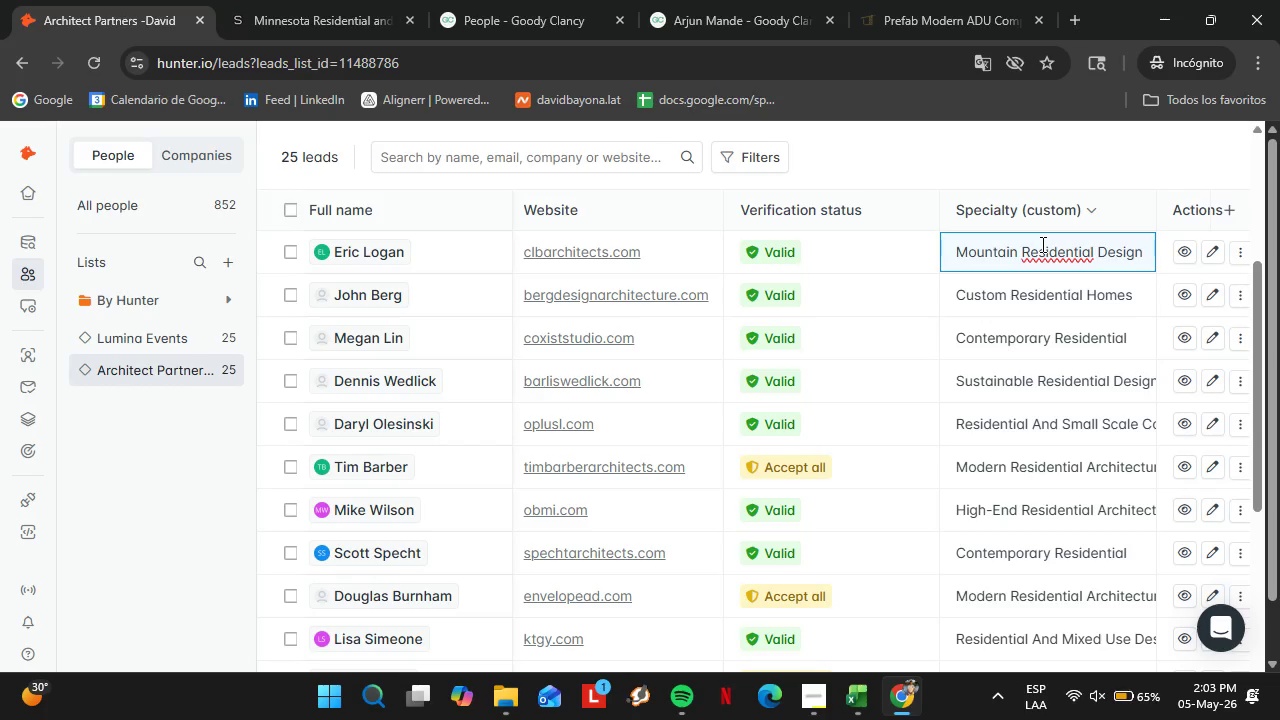 
left_click_drag(start_coordinate=[971, 307], to_coordinate=[964, 308])
 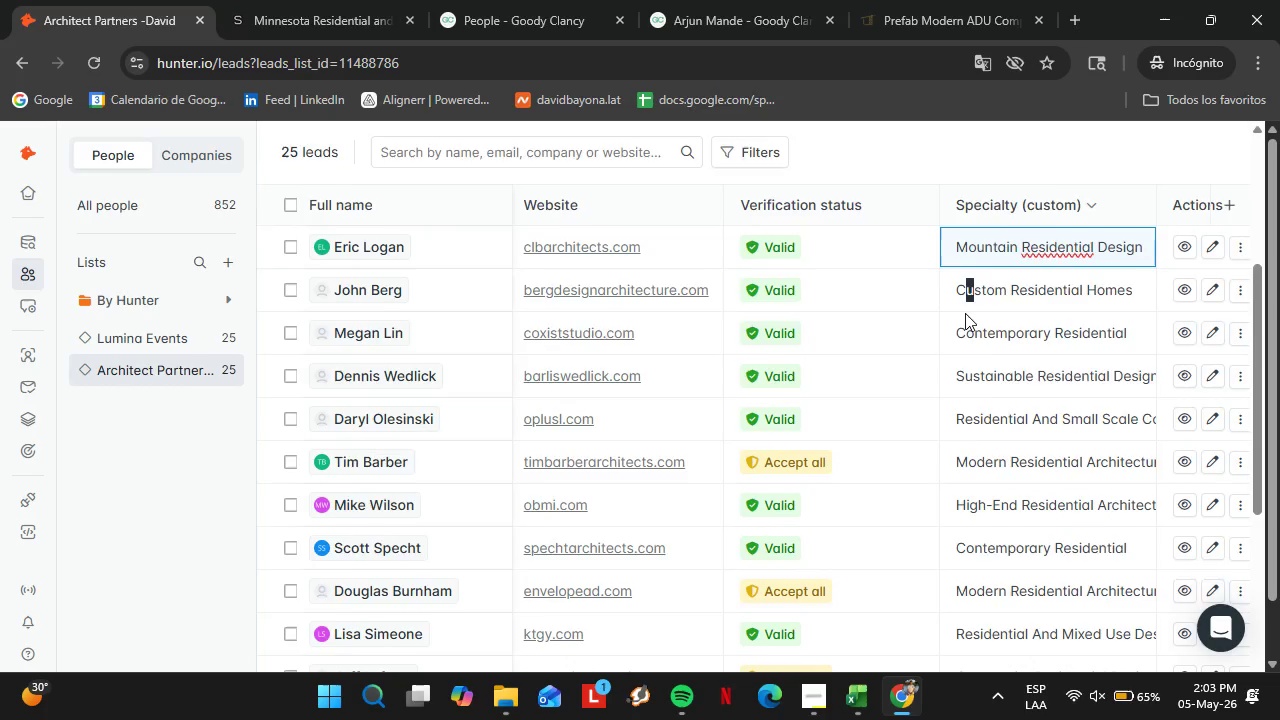 
scroll: coordinate [665, 343], scroll_direction: down, amount: 10.0
 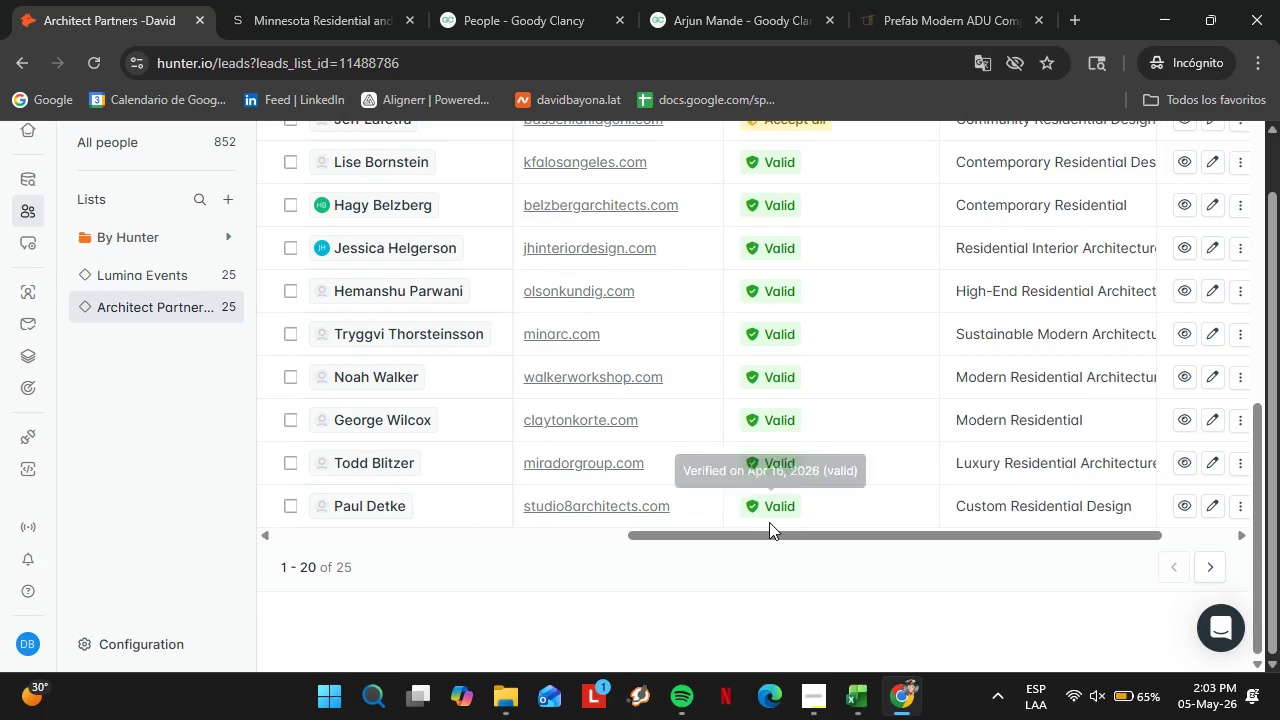 
left_click_drag(start_coordinate=[765, 529], to_coordinate=[845, 526])
 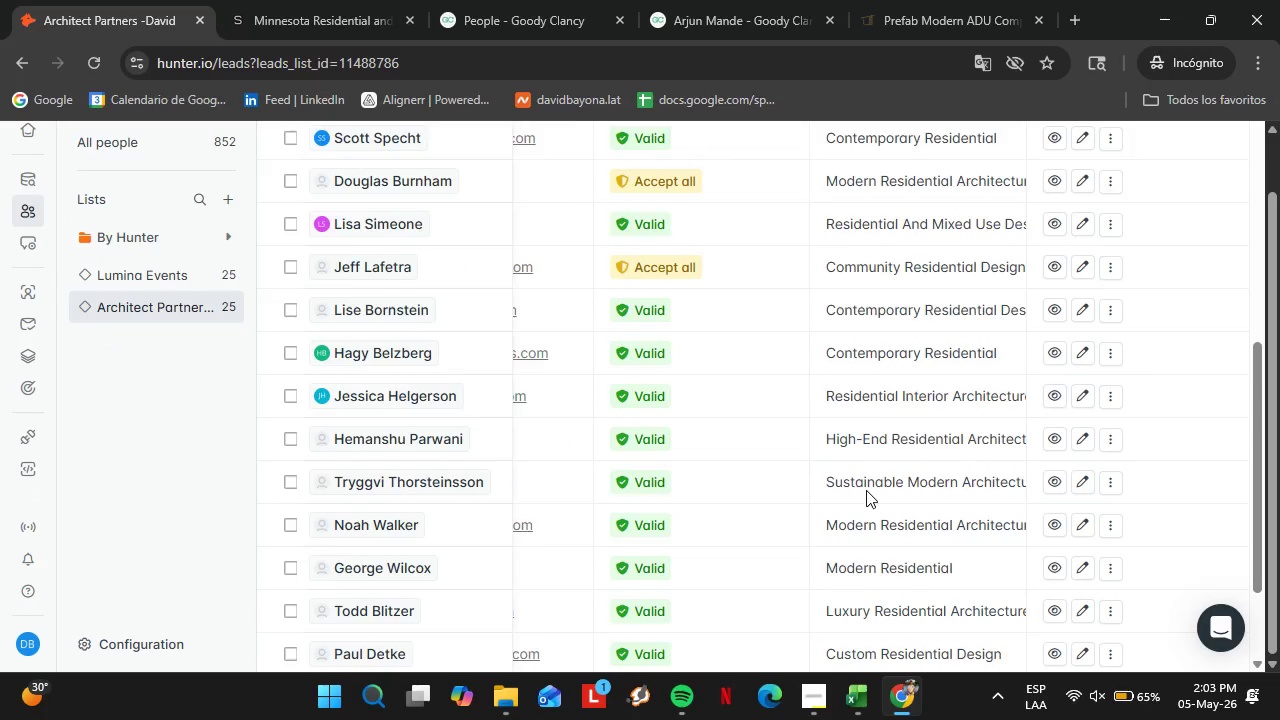 
left_click([837, 598])
 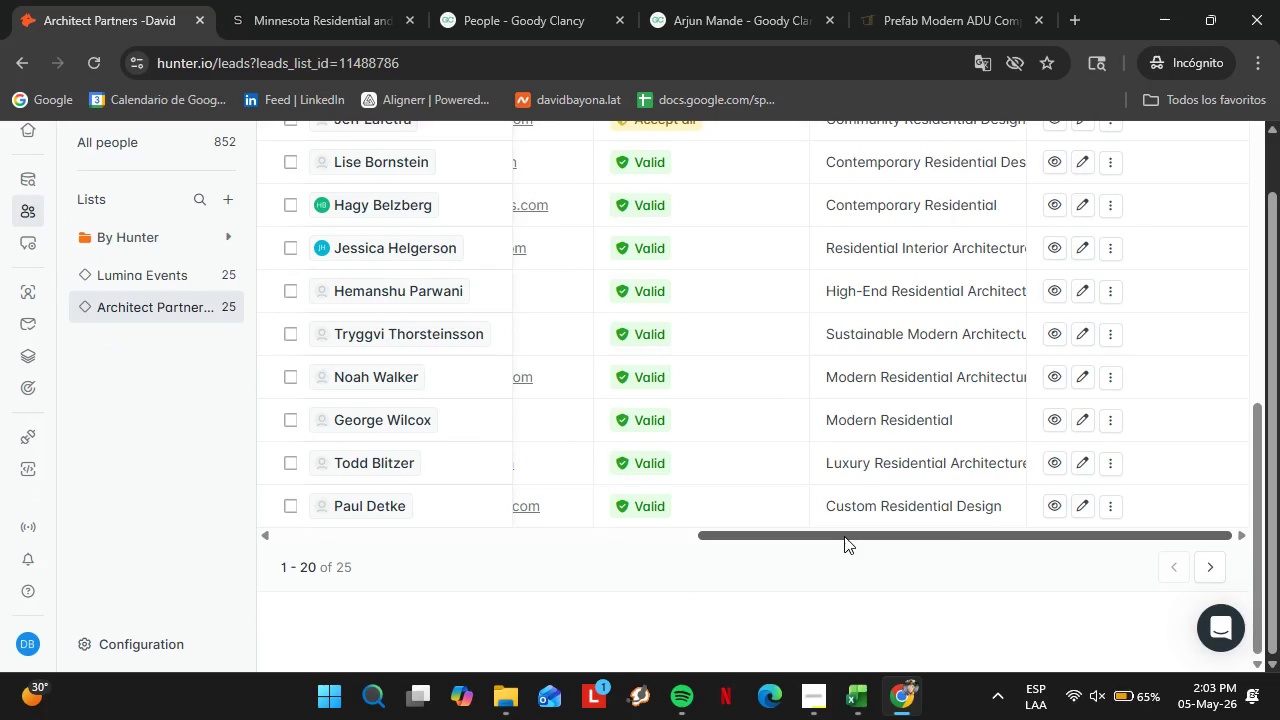 
scroll: coordinate [866, 490], scroll_direction: none, amount: 0.0
 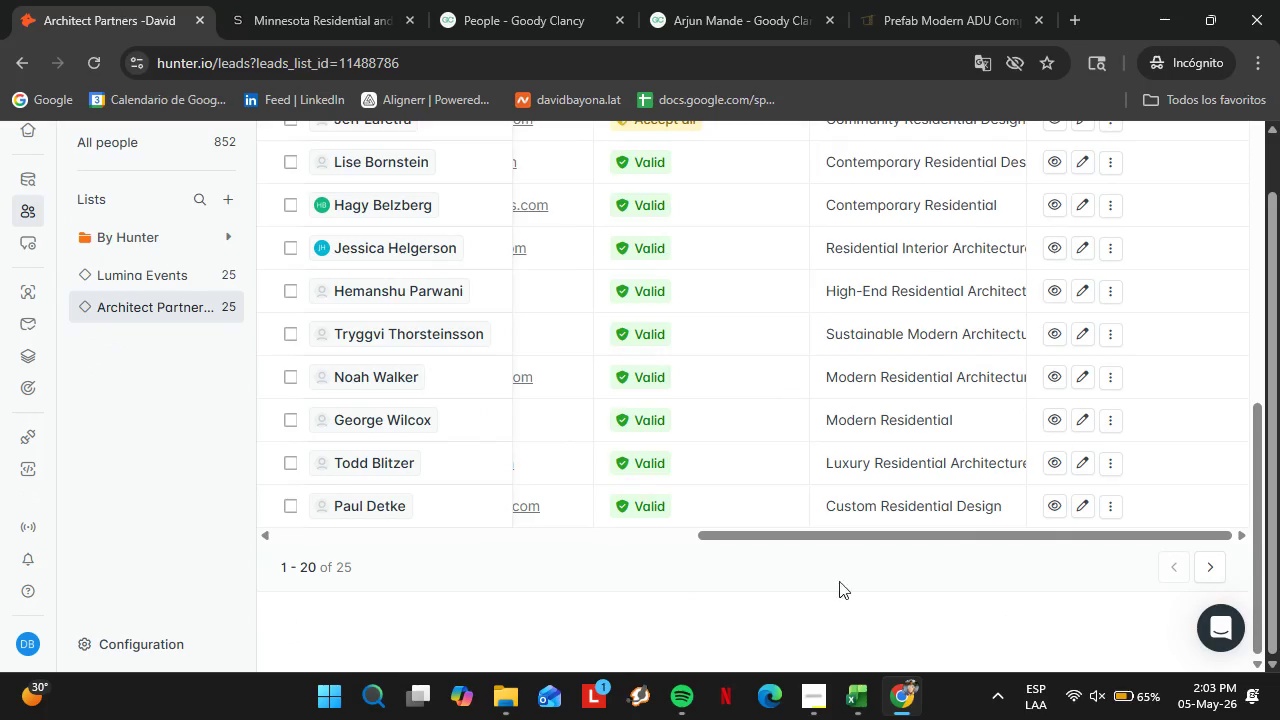 
left_click_drag(start_coordinate=[844, 536], to_coordinate=[909, 556])
 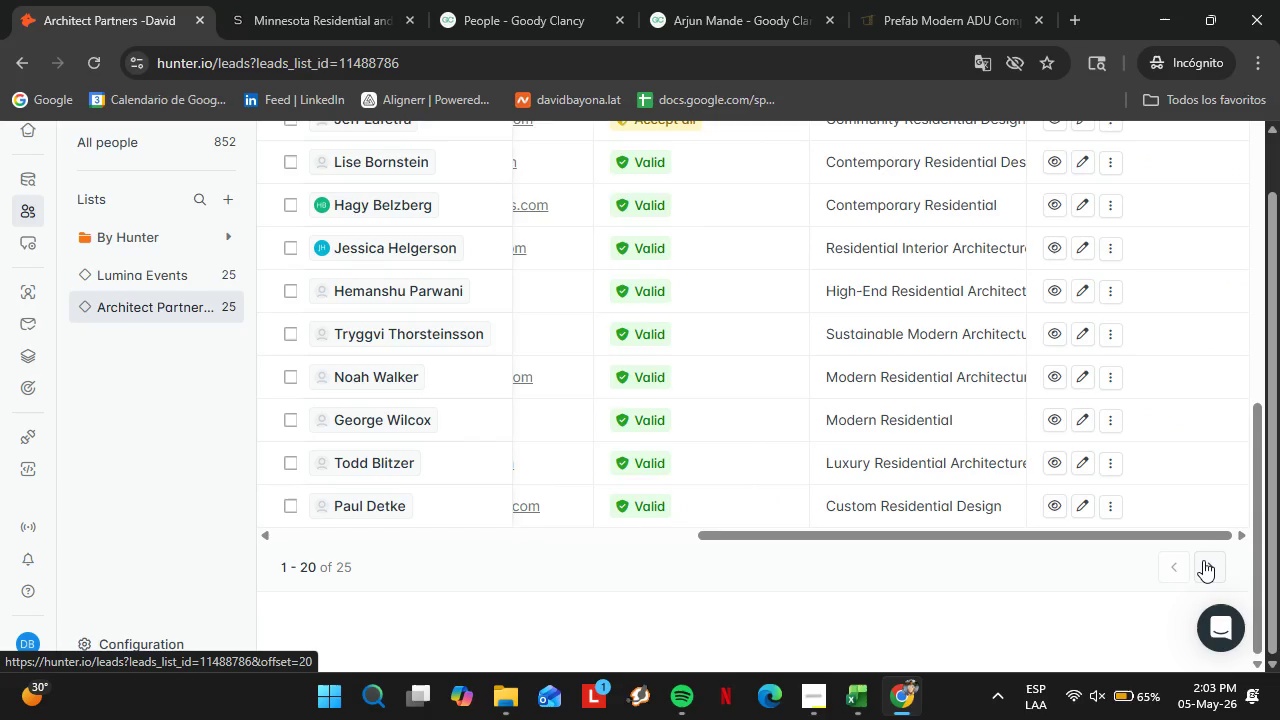 
left_click([1203, 560])
 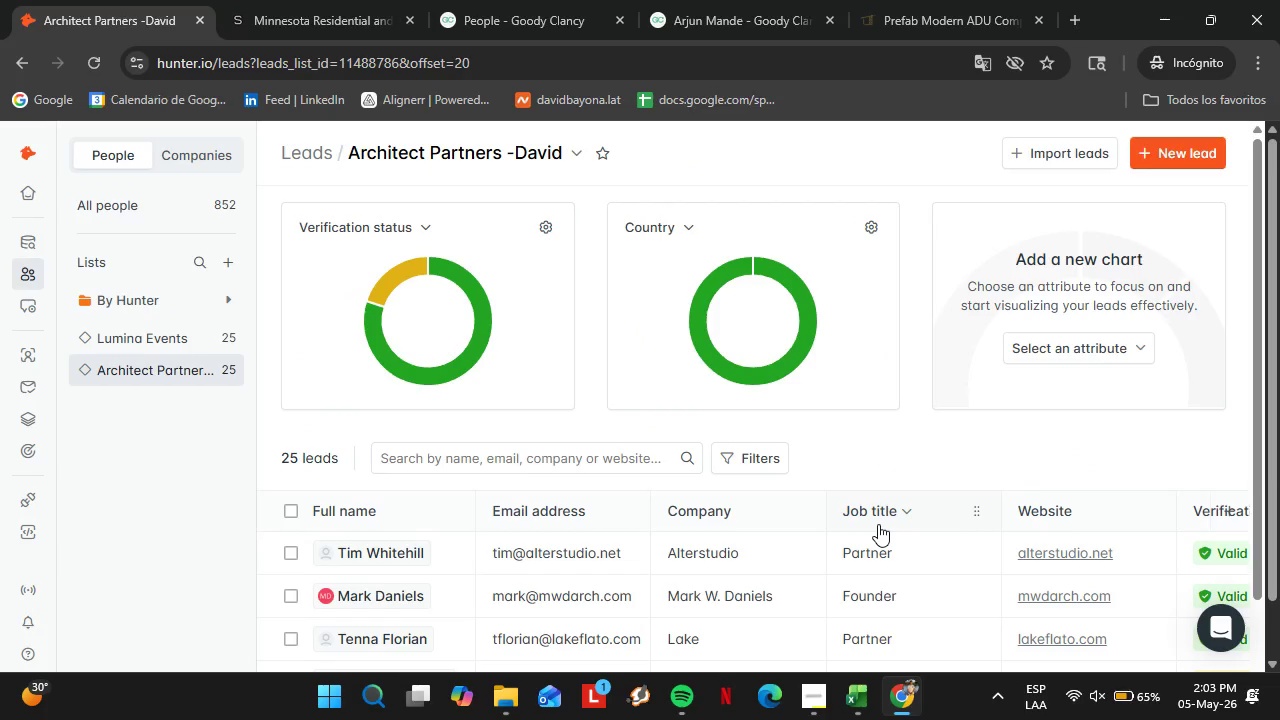 
wait(23.94)
 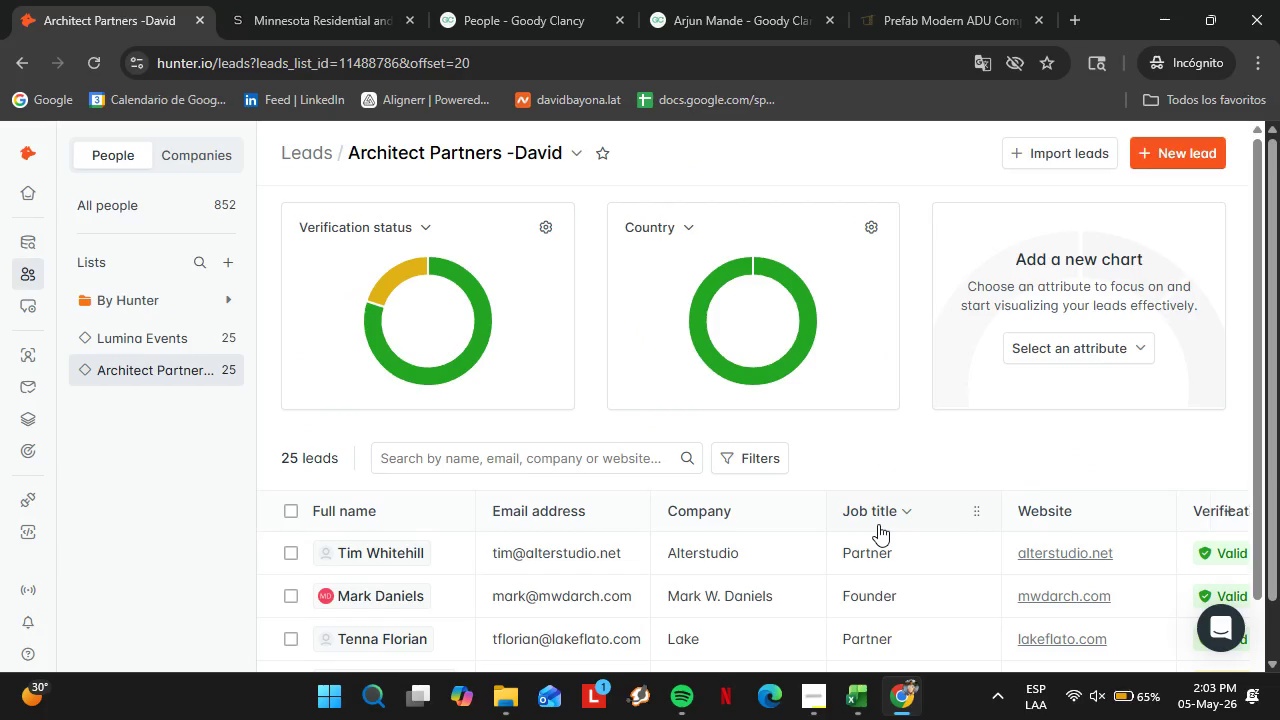 
scroll: coordinate [392, 477], scroll_direction: down, amount: 5.0
 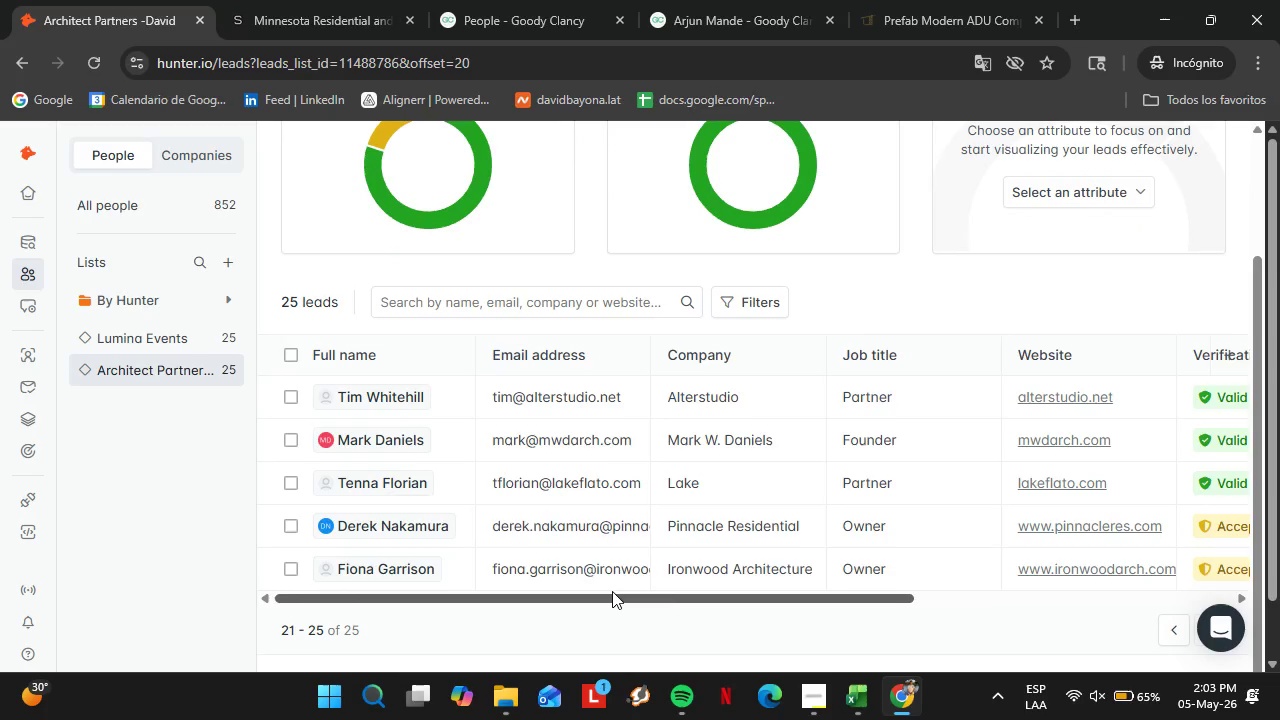 
left_click_drag(start_coordinate=[612, 591], to_coordinate=[695, 585])
 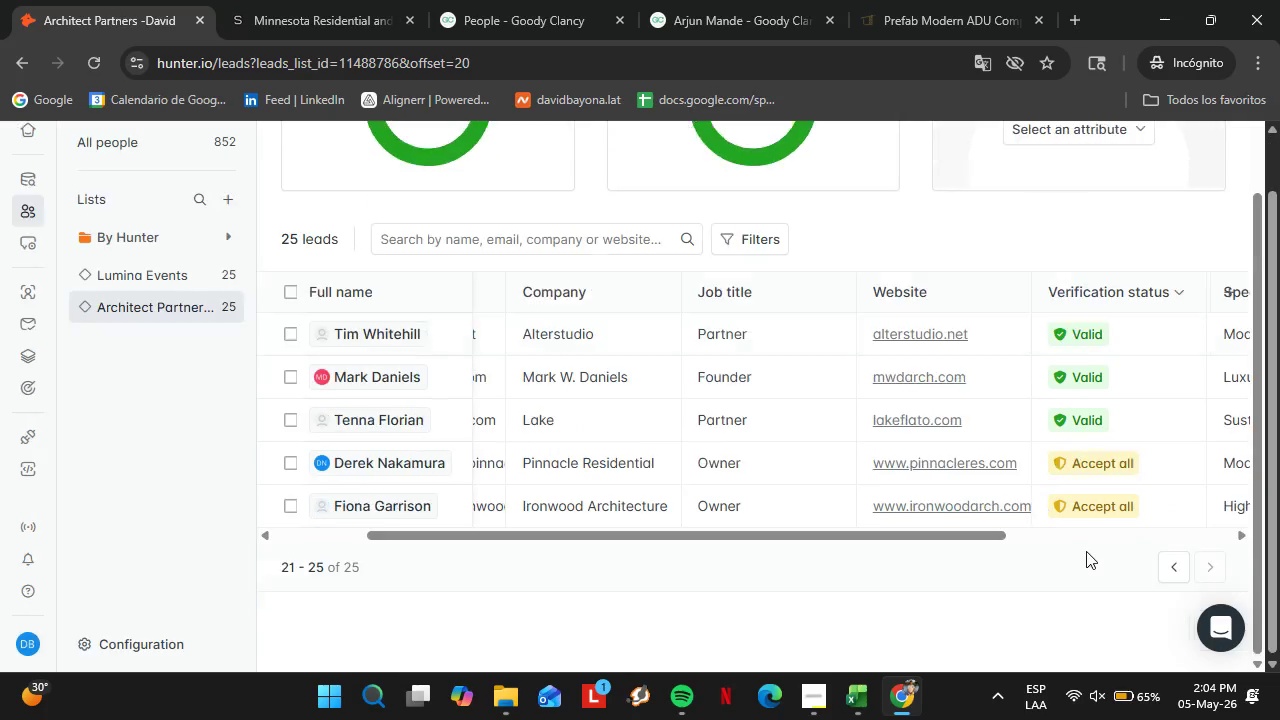 
scroll: coordinate [1038, 516], scroll_direction: down, amount: 5.0
 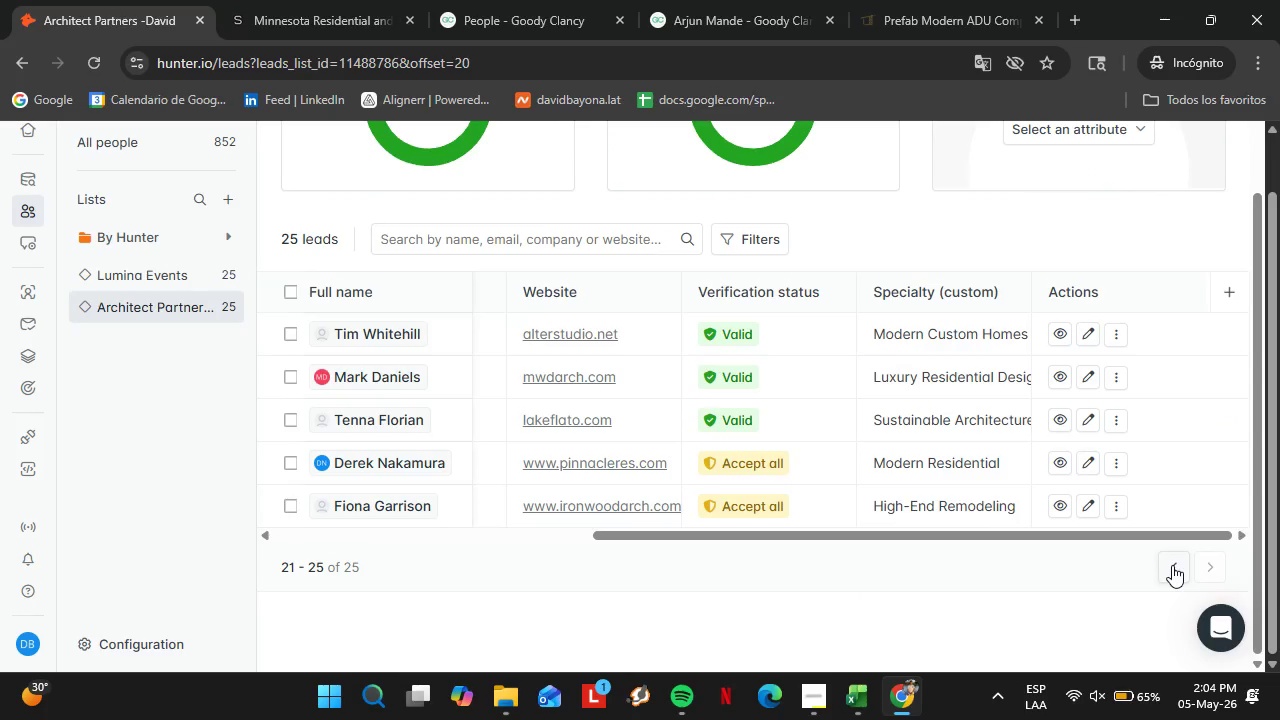 
double_click([1172, 566])
 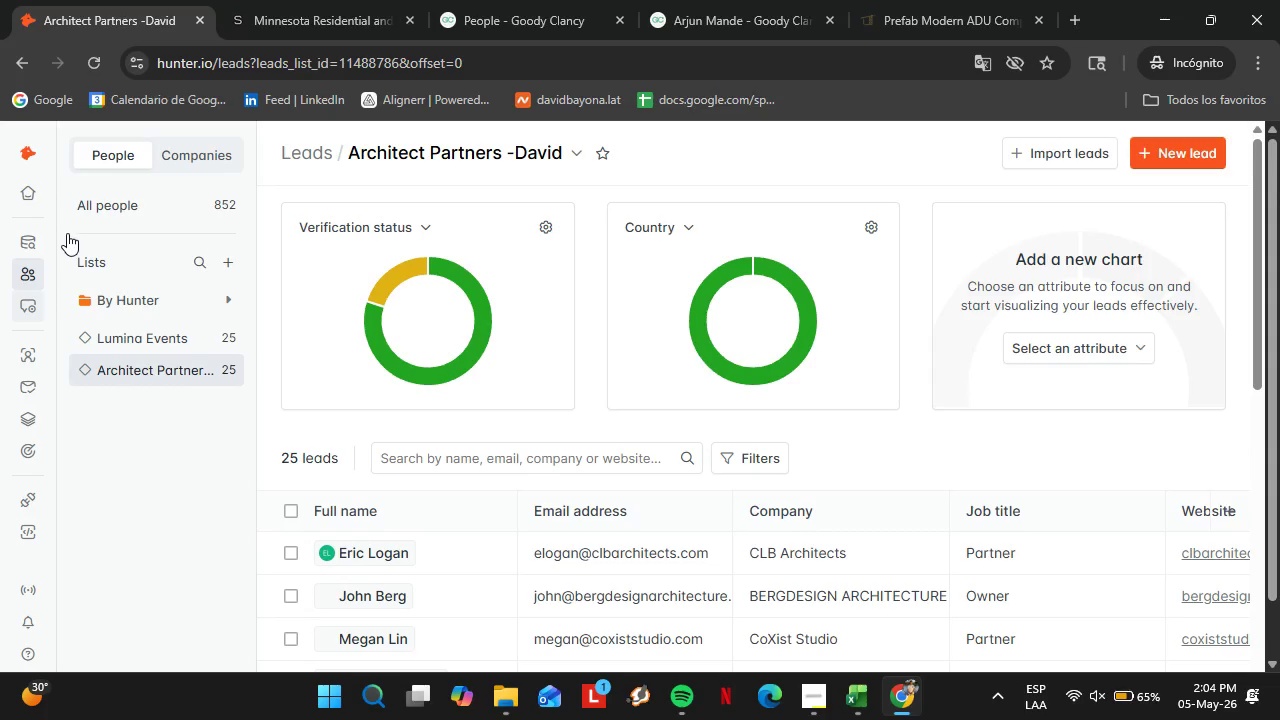 
mouse_move([42, 284])
 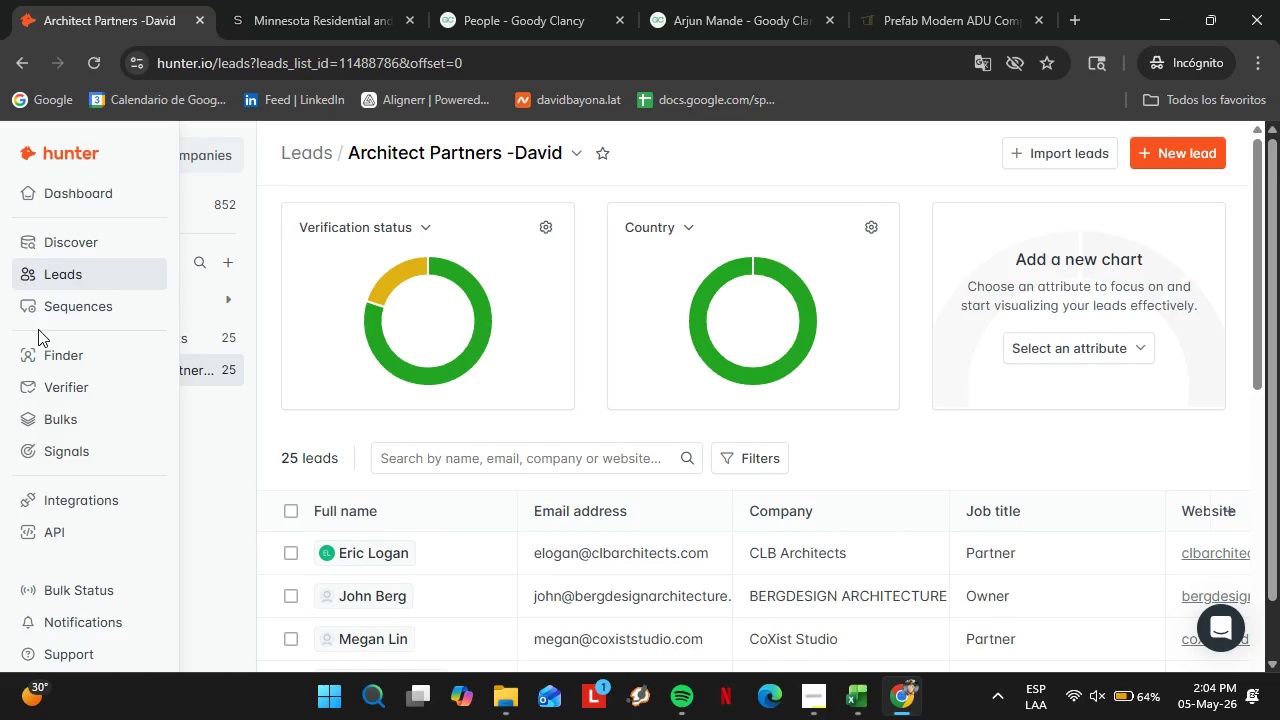 
wait(34.06)
 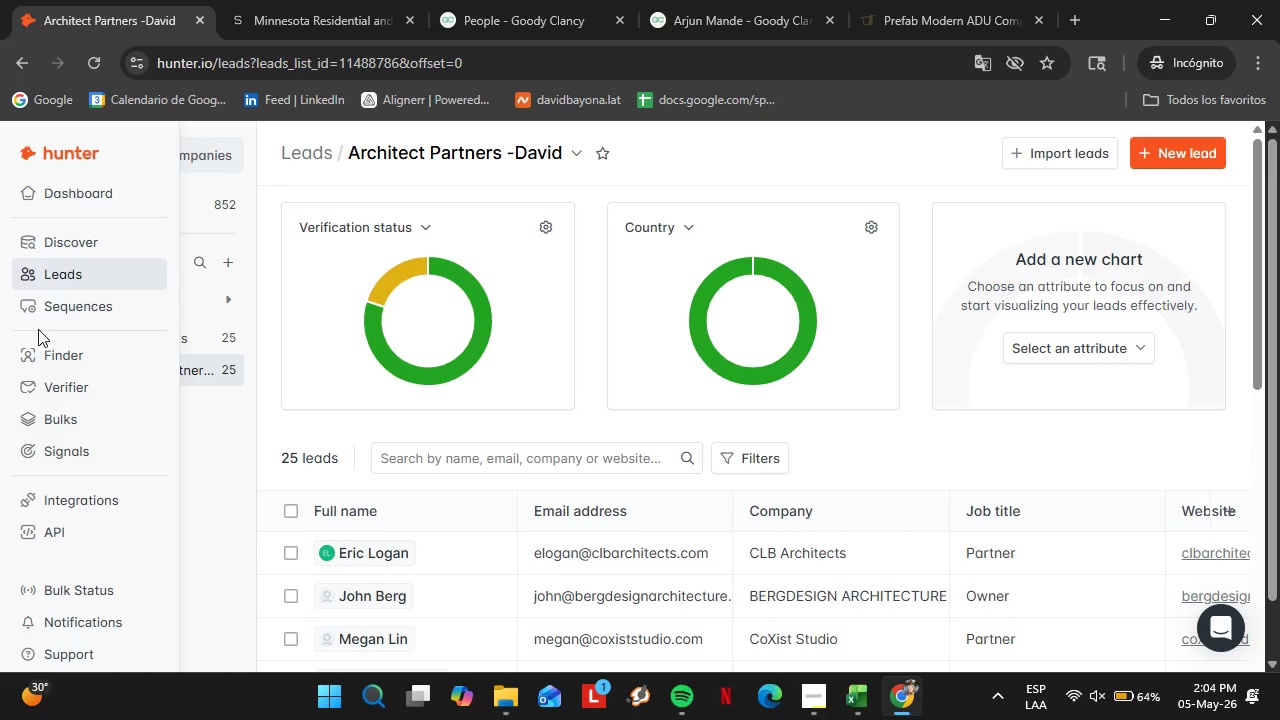 
scroll: coordinate [674, 569], scroll_direction: down, amount: 13.0
 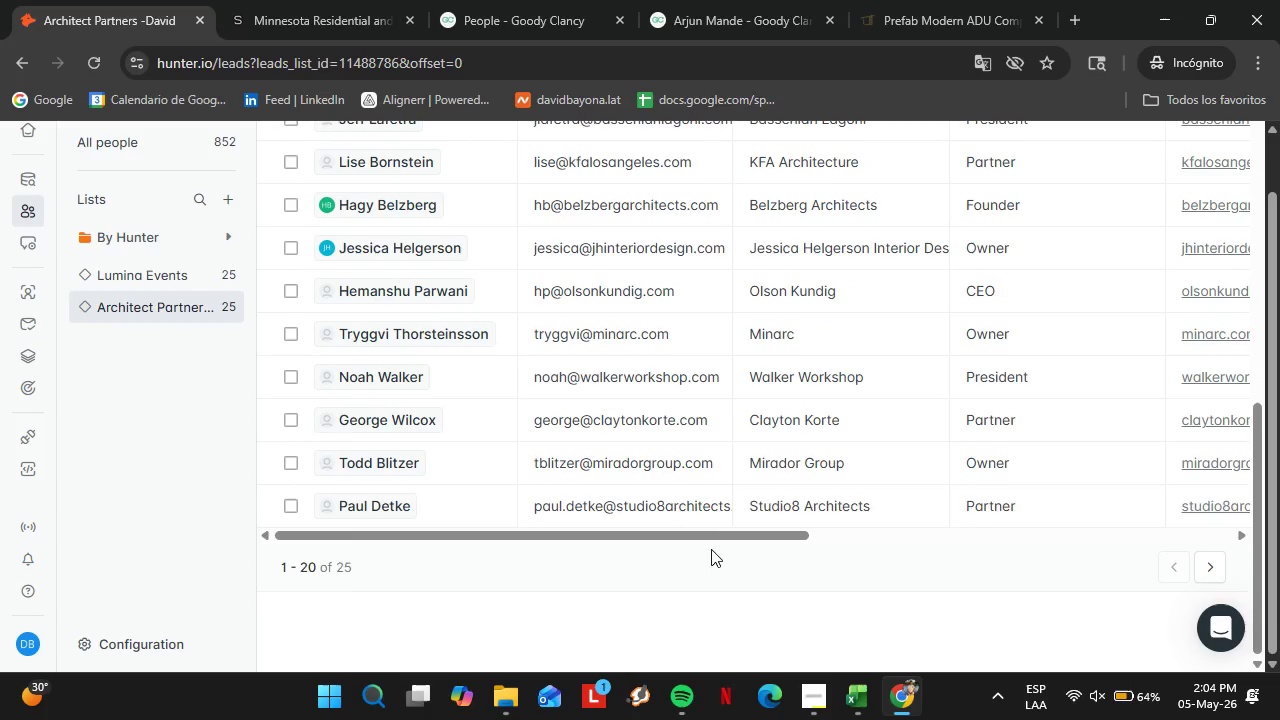 
left_click_drag(start_coordinate=[679, 526], to_coordinate=[751, 562])
 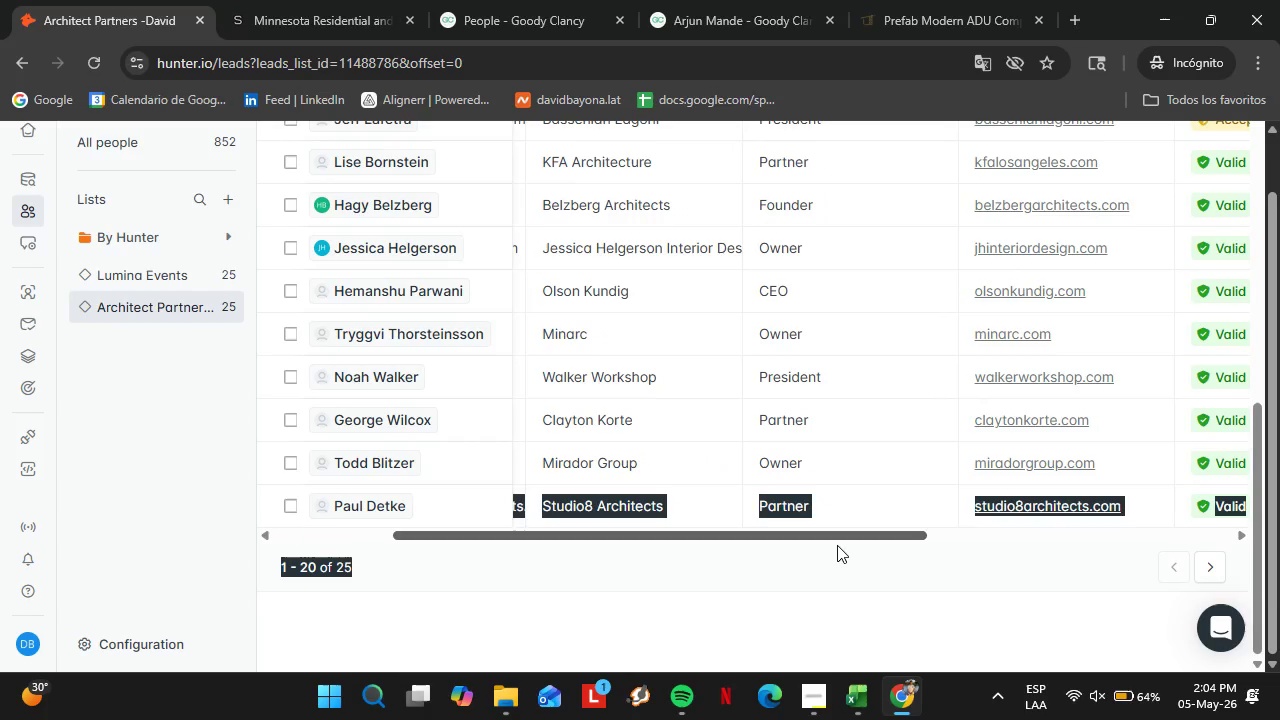 
left_click_drag(start_coordinate=[716, 541], to_coordinate=[837, 545])
 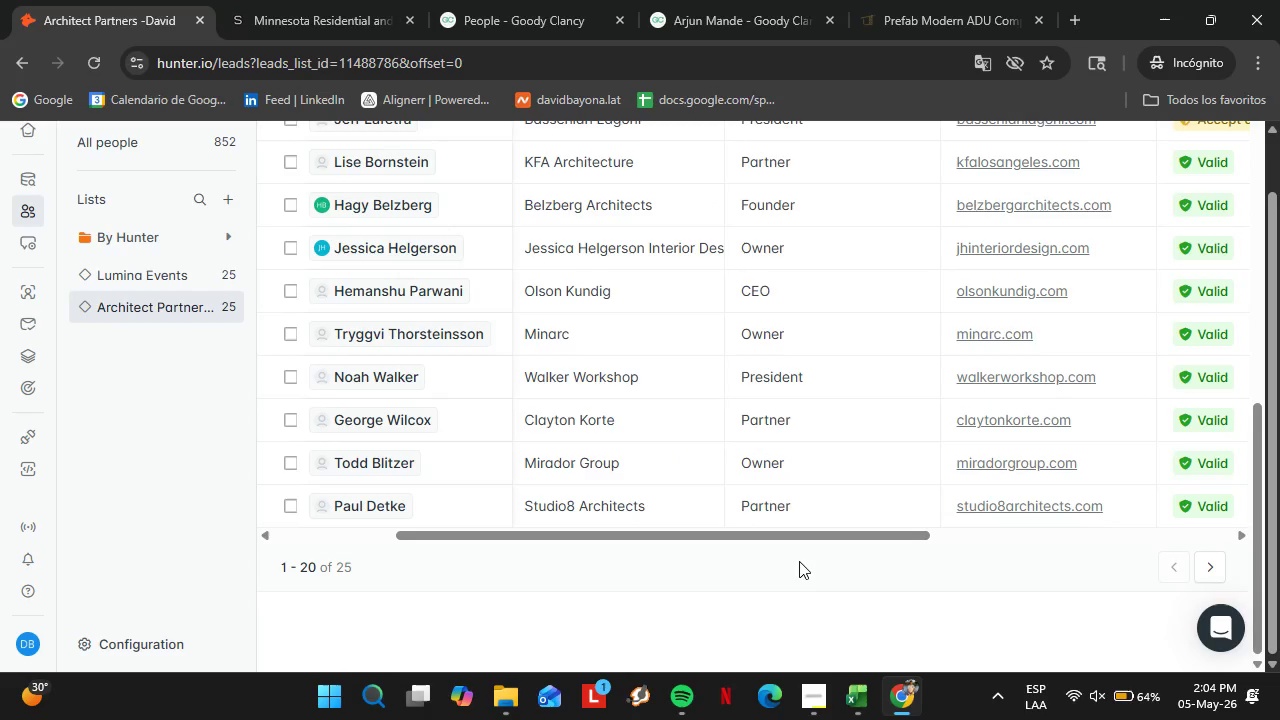 
double_click([807, 584])
 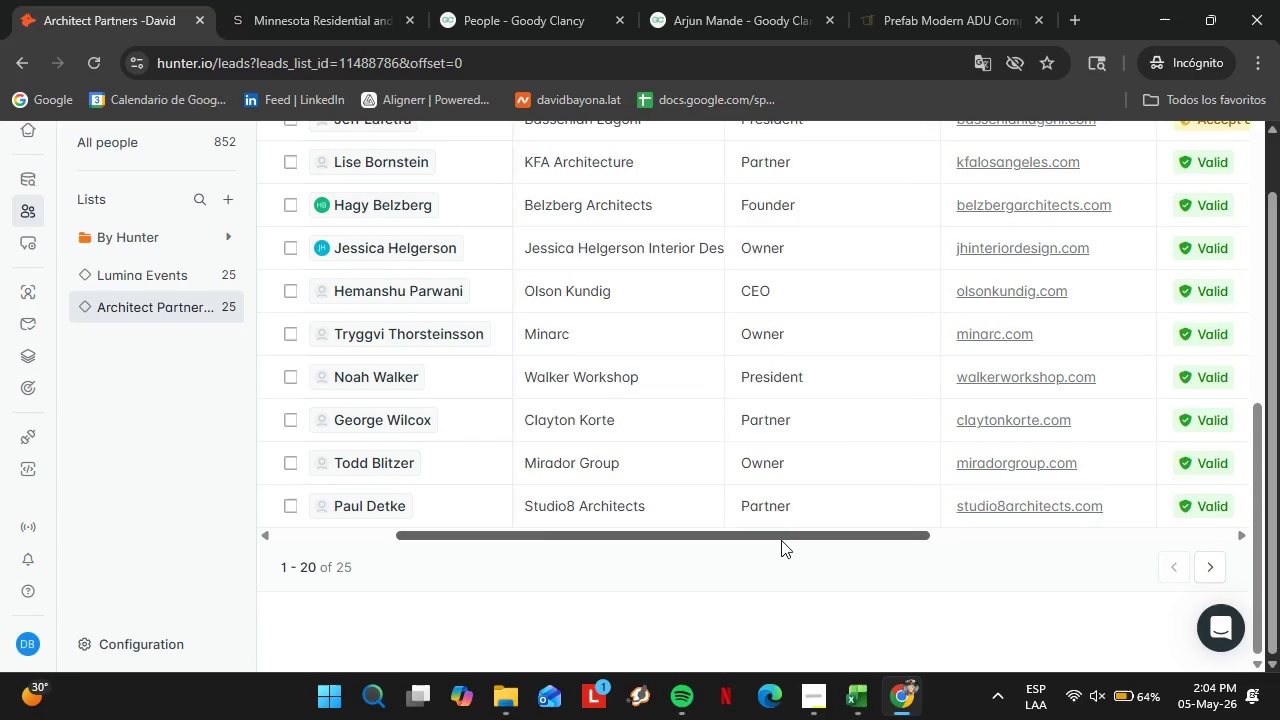 
left_click_drag(start_coordinate=[781, 540], to_coordinate=[1210, 502])
 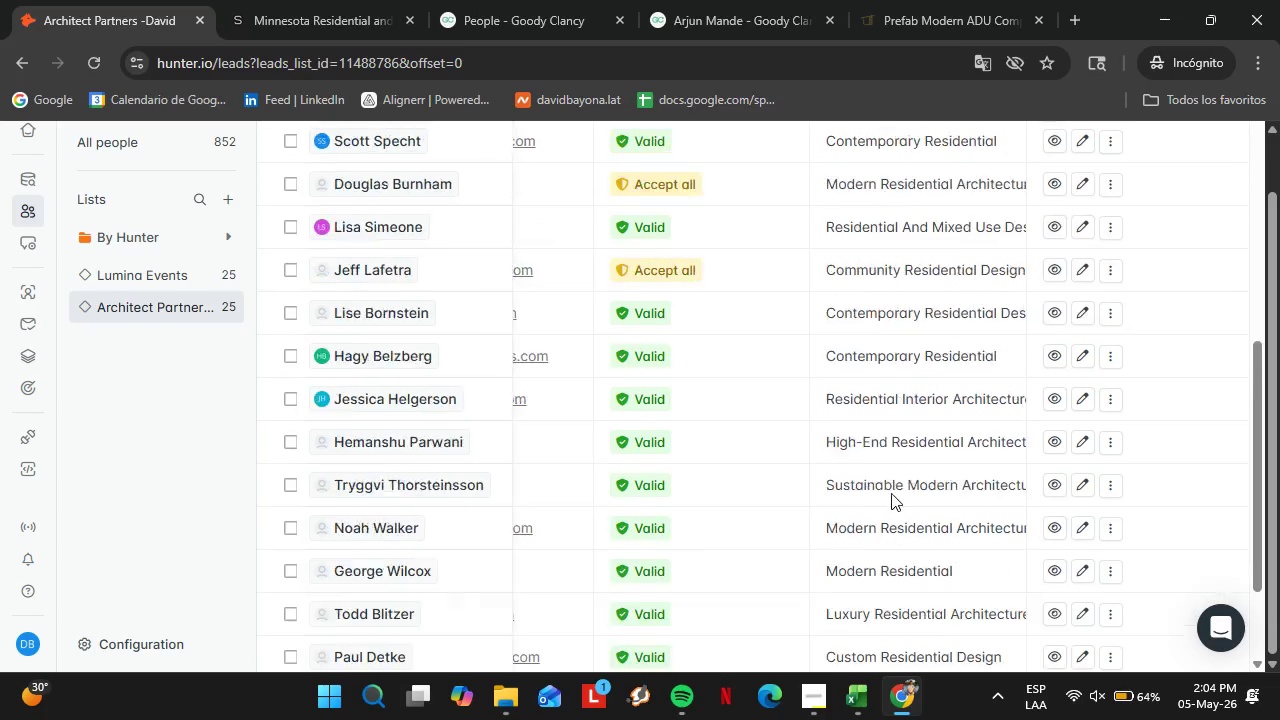 
scroll: coordinate [911, 521], scroll_direction: none, amount: 0.0
 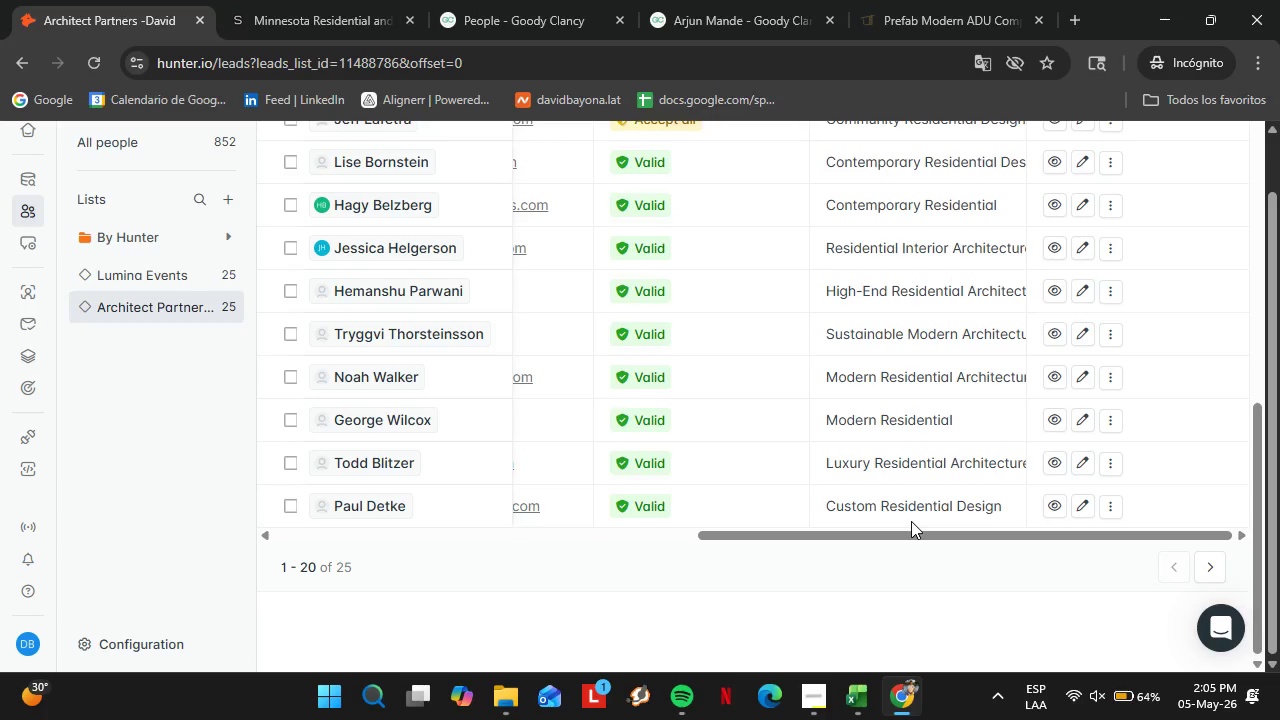 
wait(17.02)
 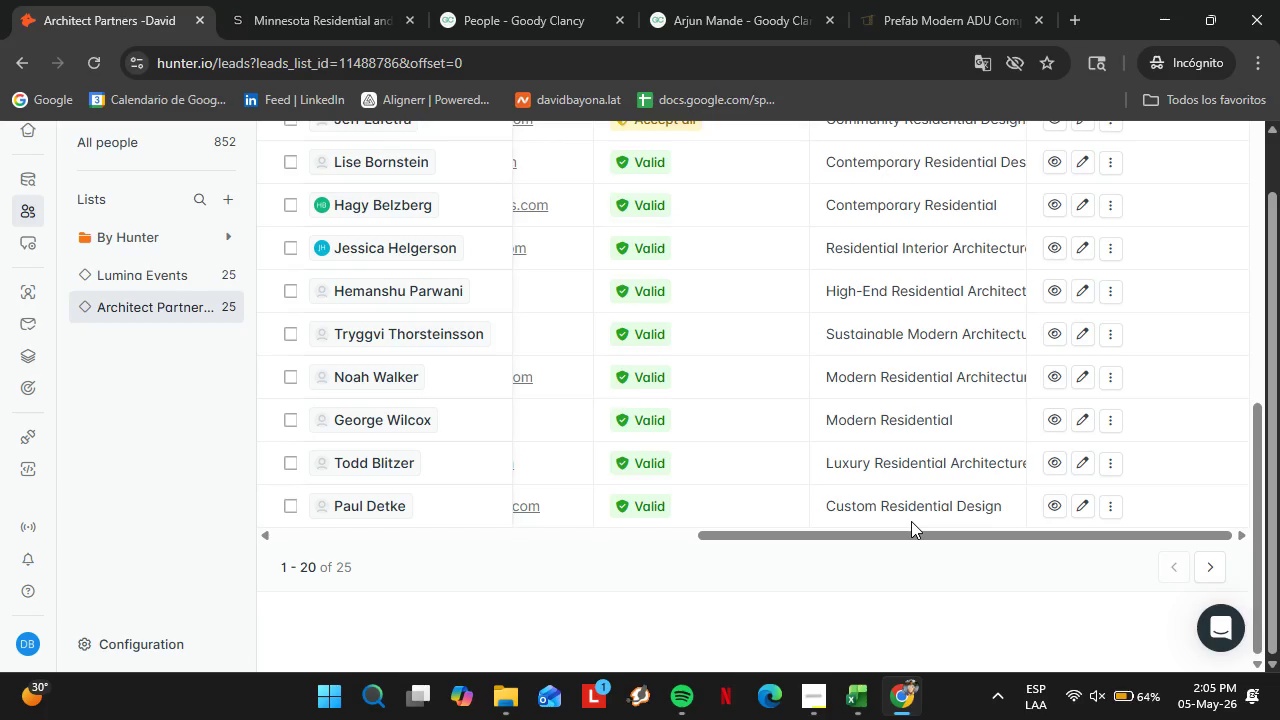 
left_click_drag(start_coordinate=[883, 531], to_coordinate=[421, 530])
 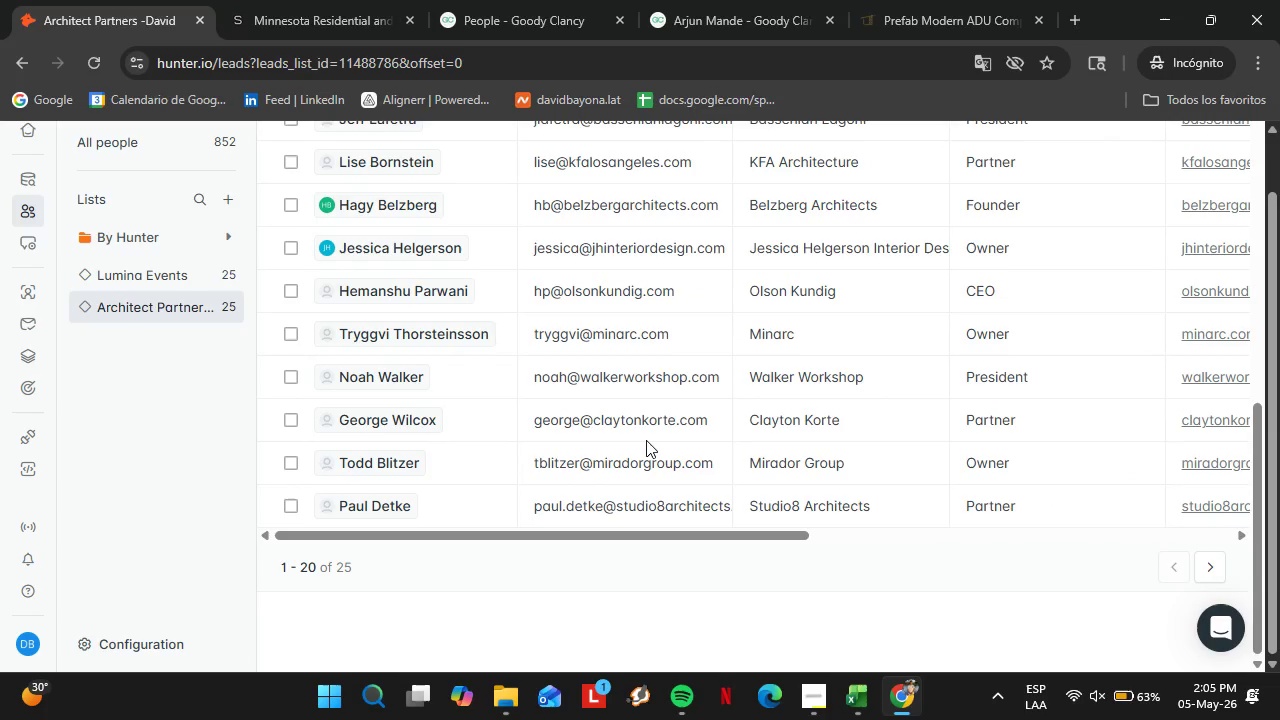 
wait(12.97)
 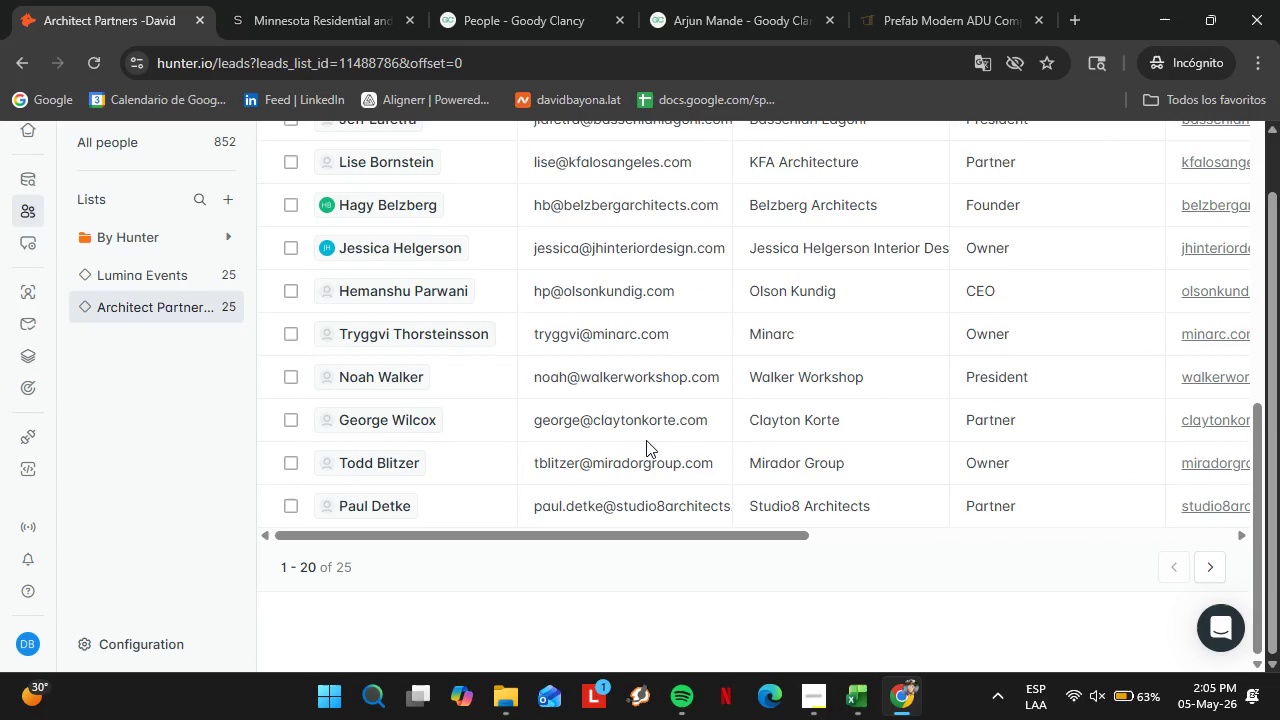 
left_click([36, 247])
 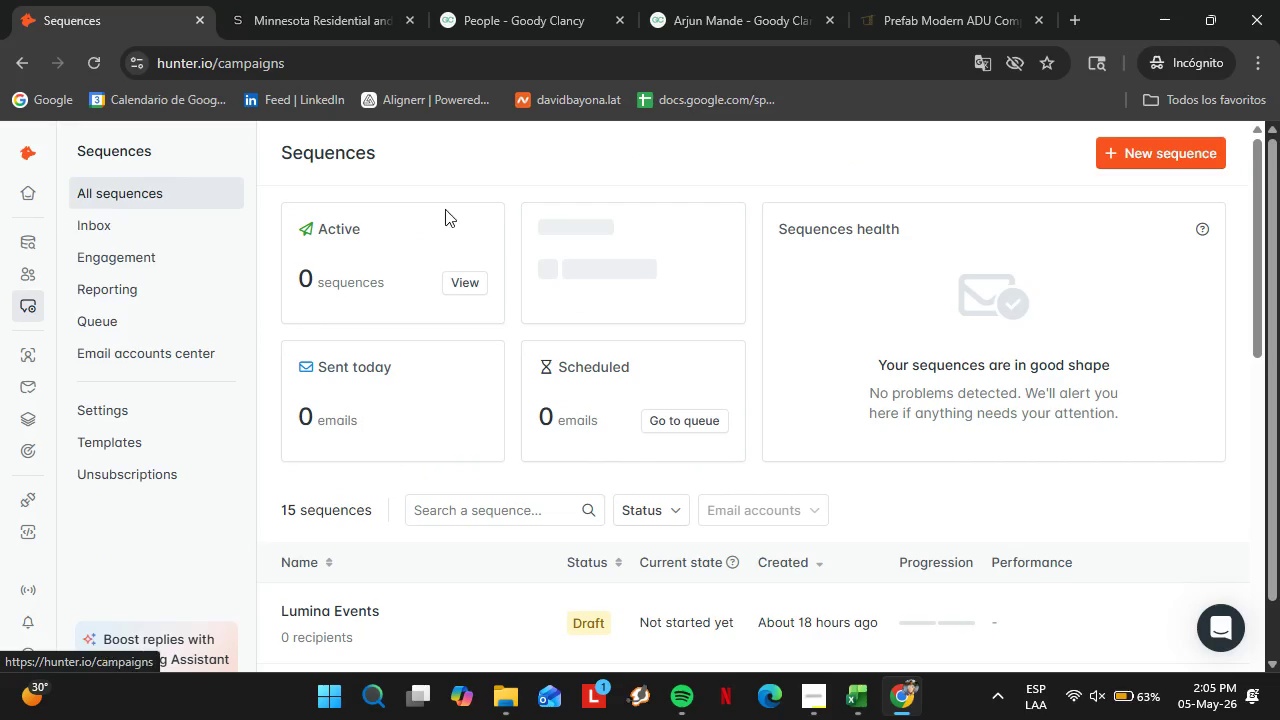 
wait(5.44)
 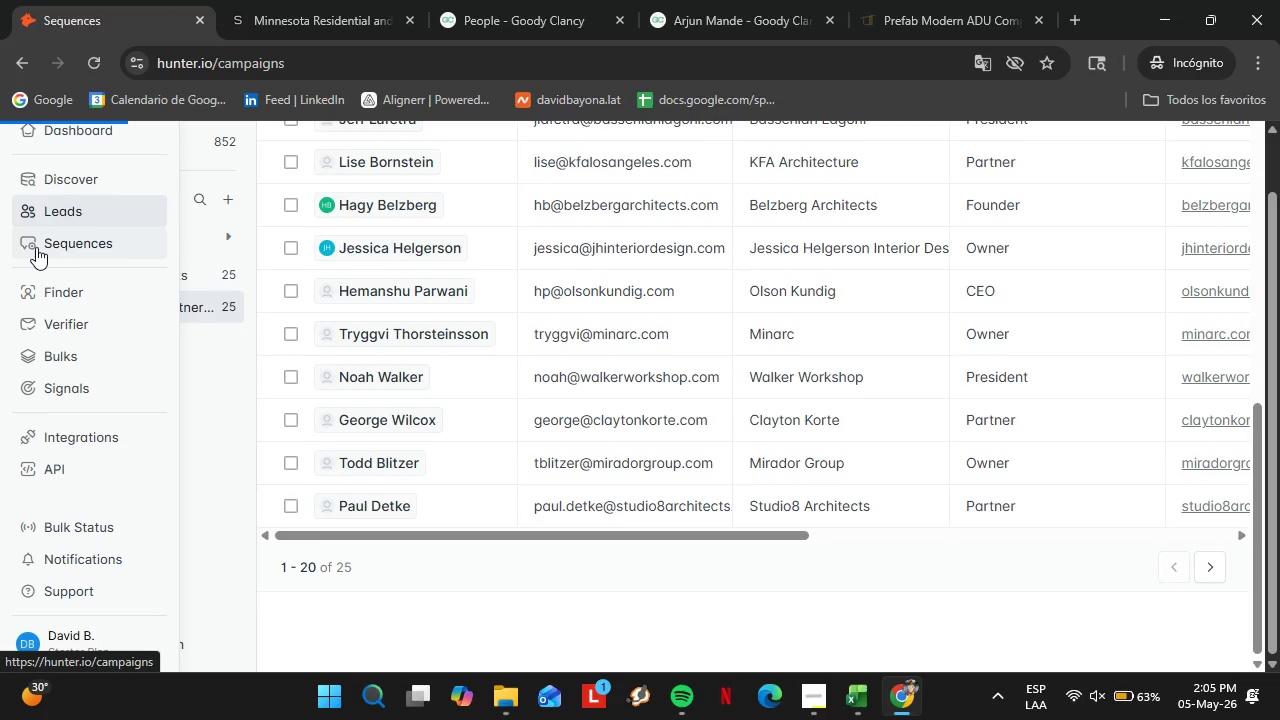 
scroll: coordinate [894, 380], scroll_direction: up, amount: 2.0
 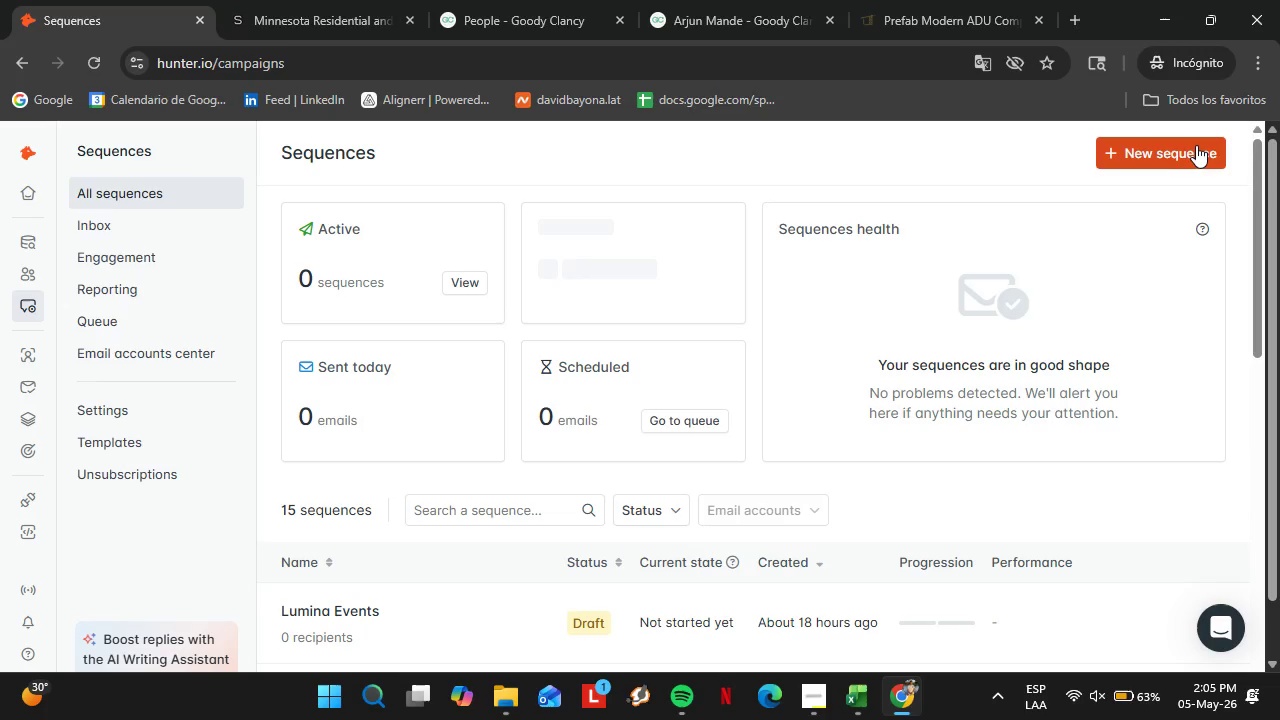 
left_click([1196, 145])
 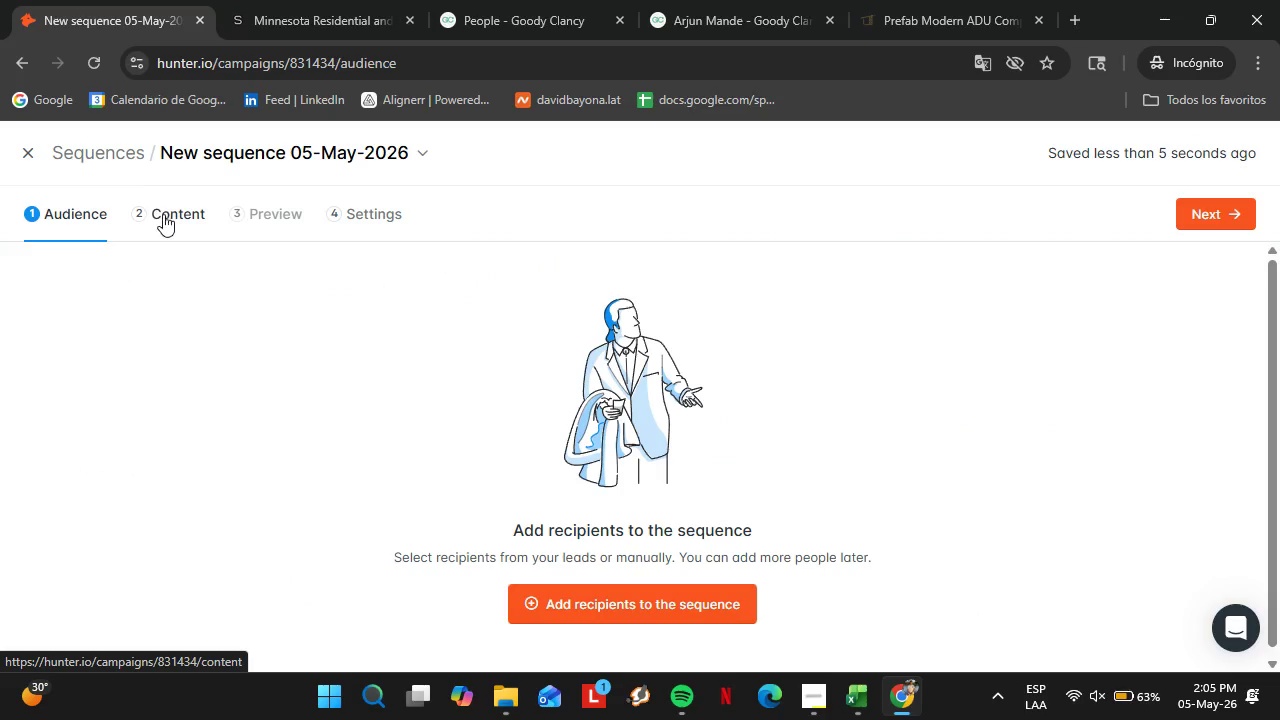 
wait(5.34)
 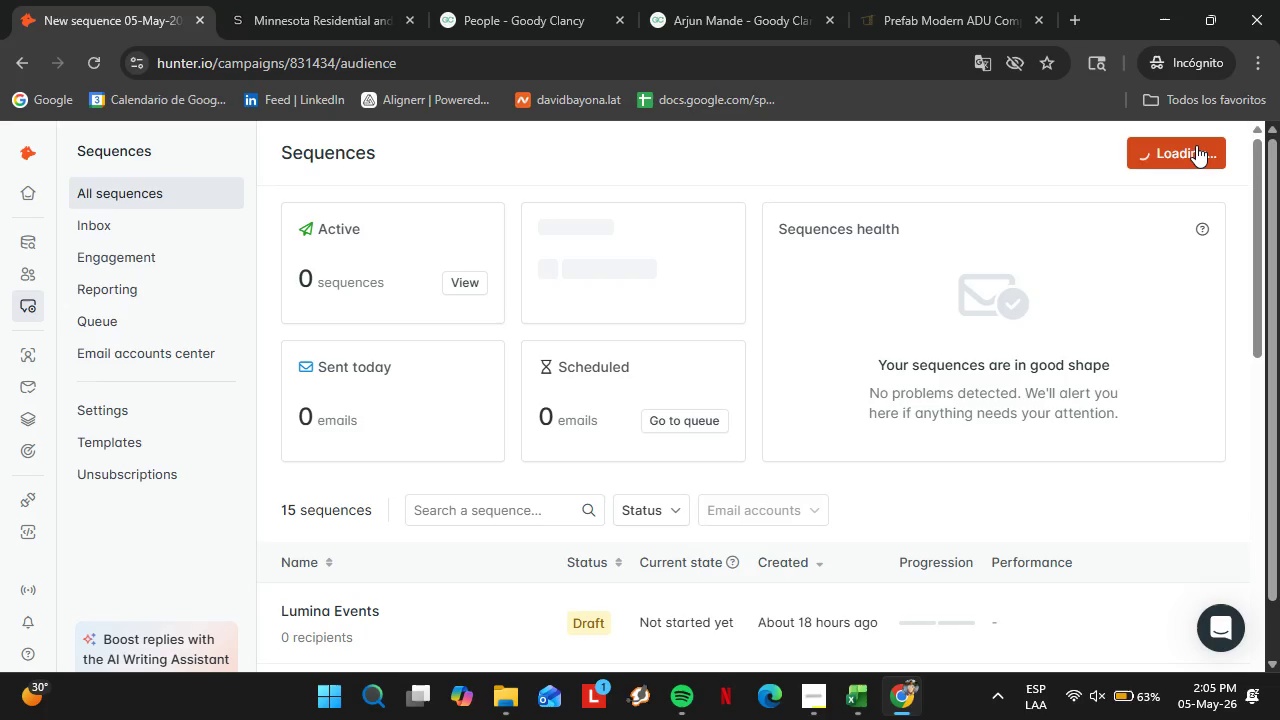 
left_click([166, 218])
 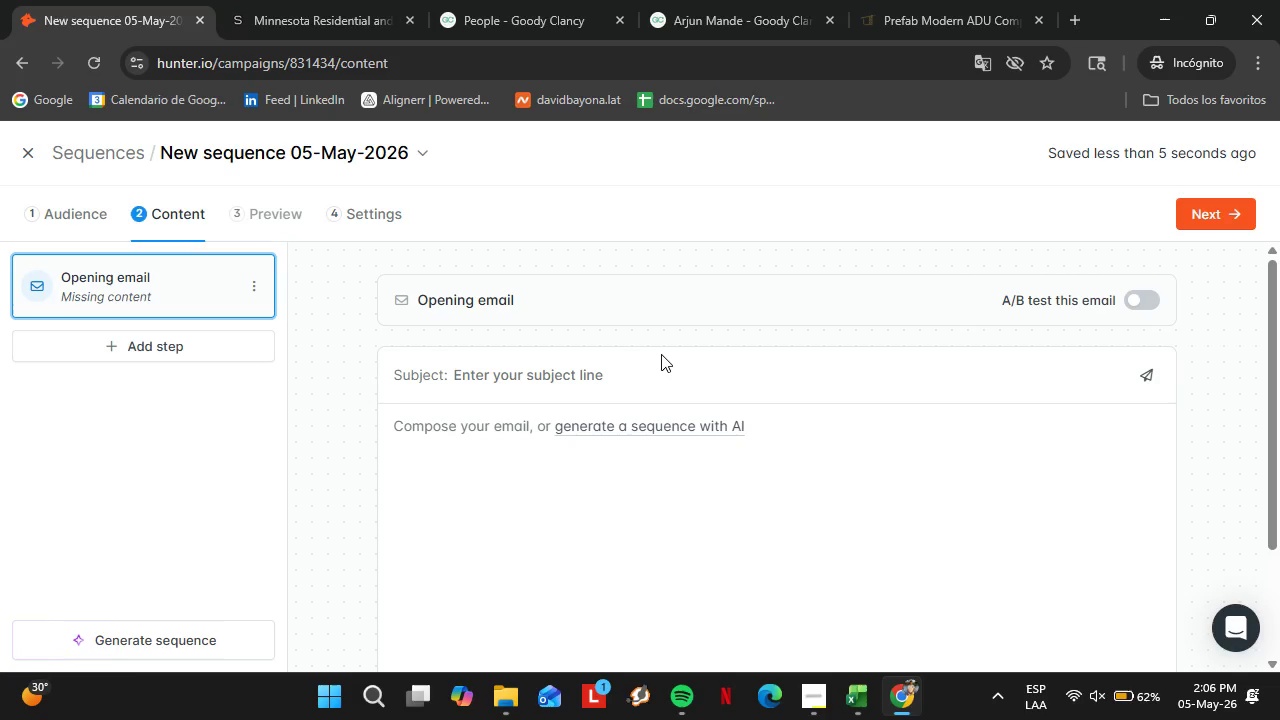 
wait(65.8)
 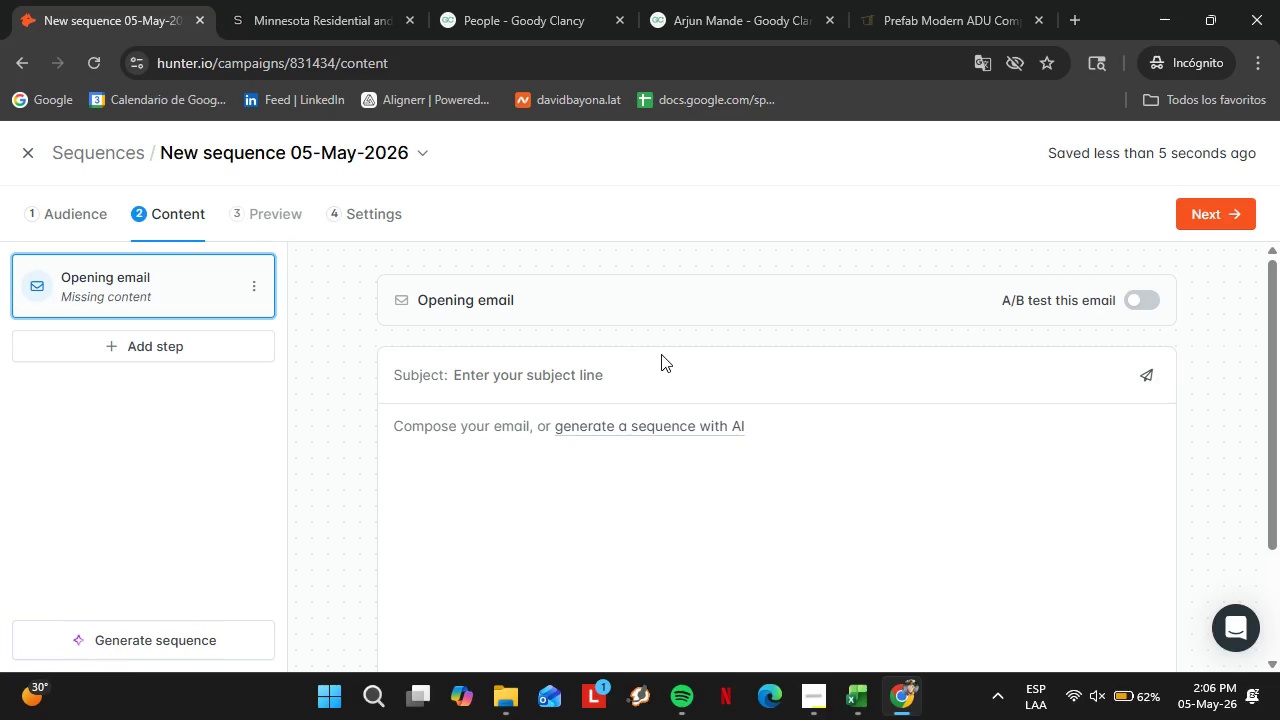 
type(Quick oide)
key(Backspace)
key(Backspace)
key(Backspace)
key(Backspace)
type(idea for )
 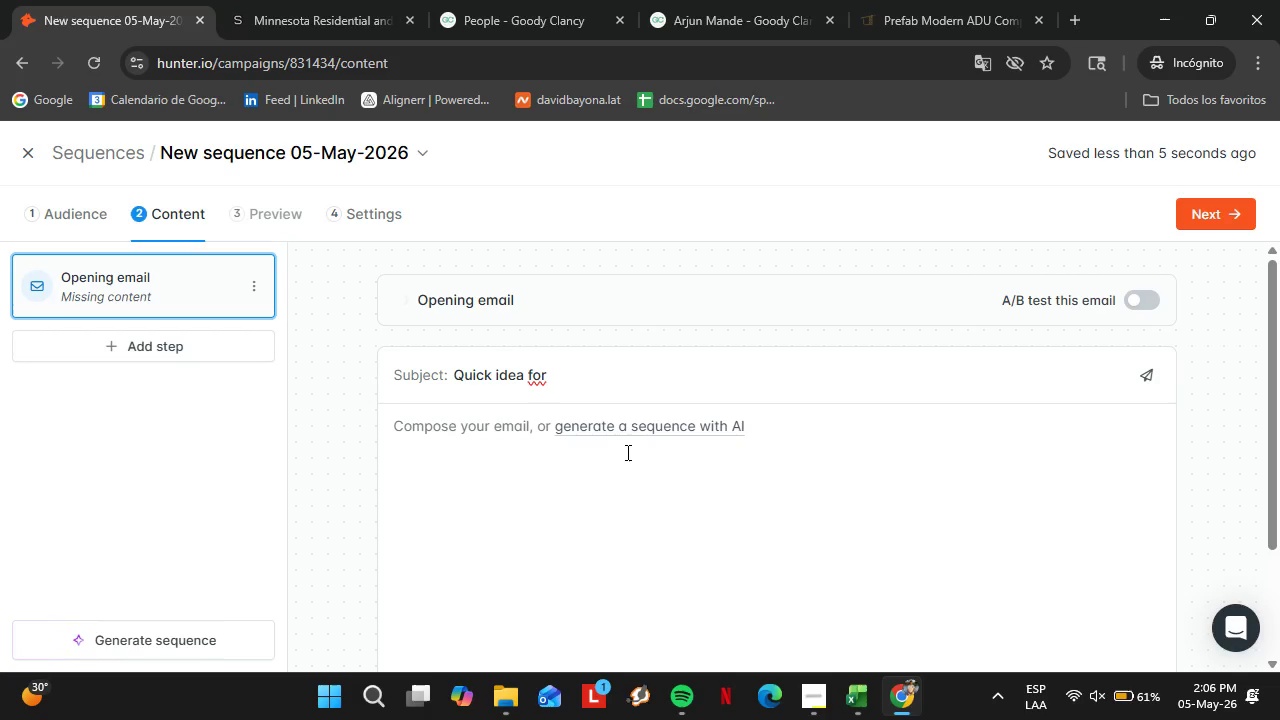 
scroll: coordinate [562, 476], scroll_direction: down, amount: 4.0
 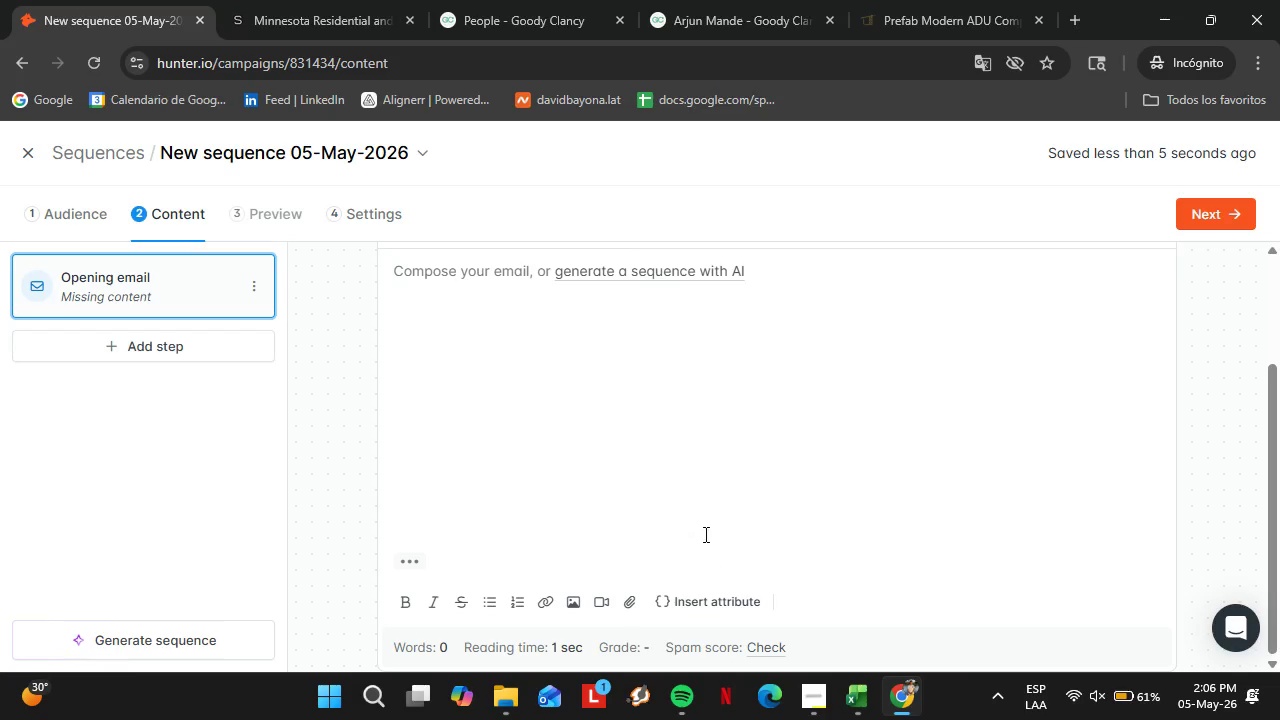 
left_click([707, 594])
 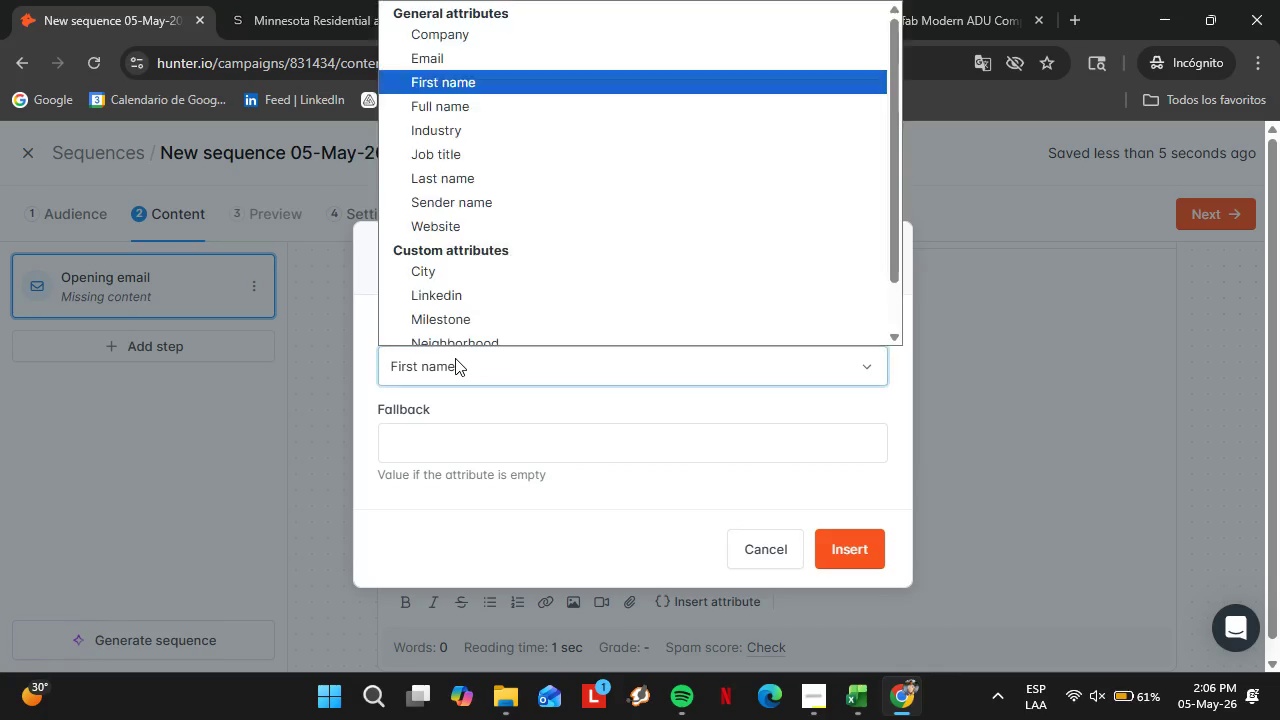 
double_click([455, 358])
 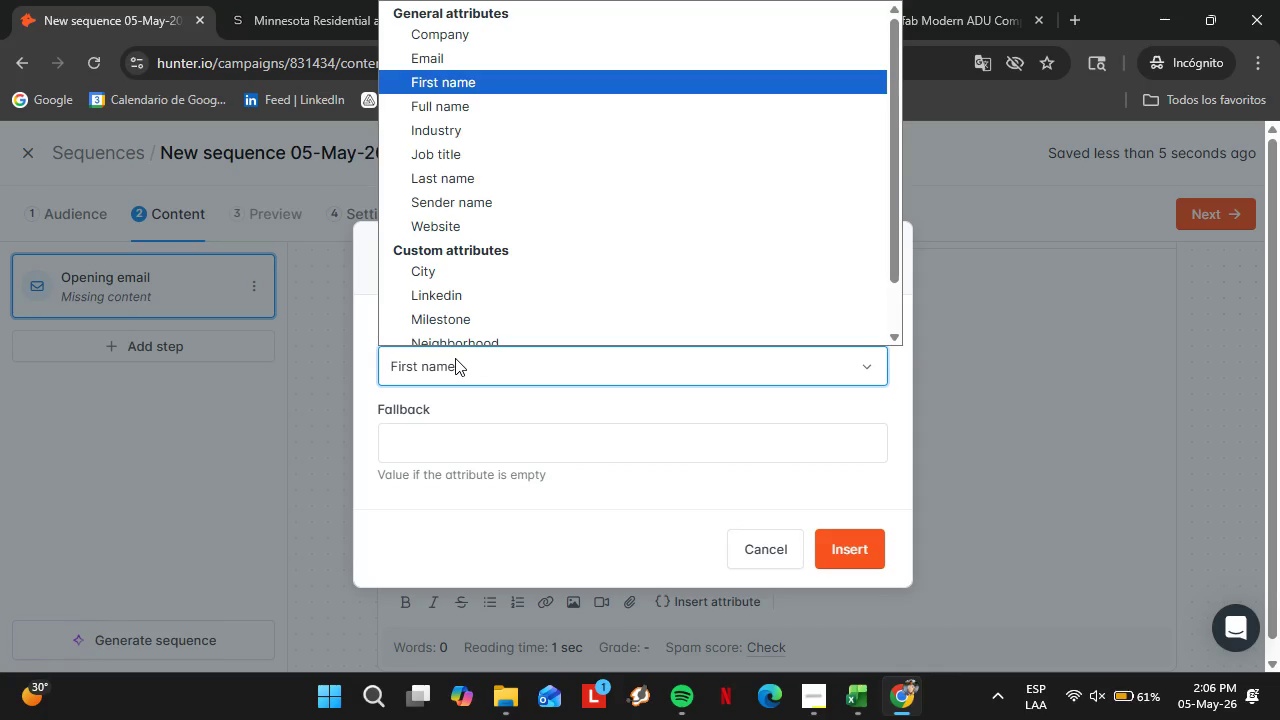 
triple_click([455, 358])
 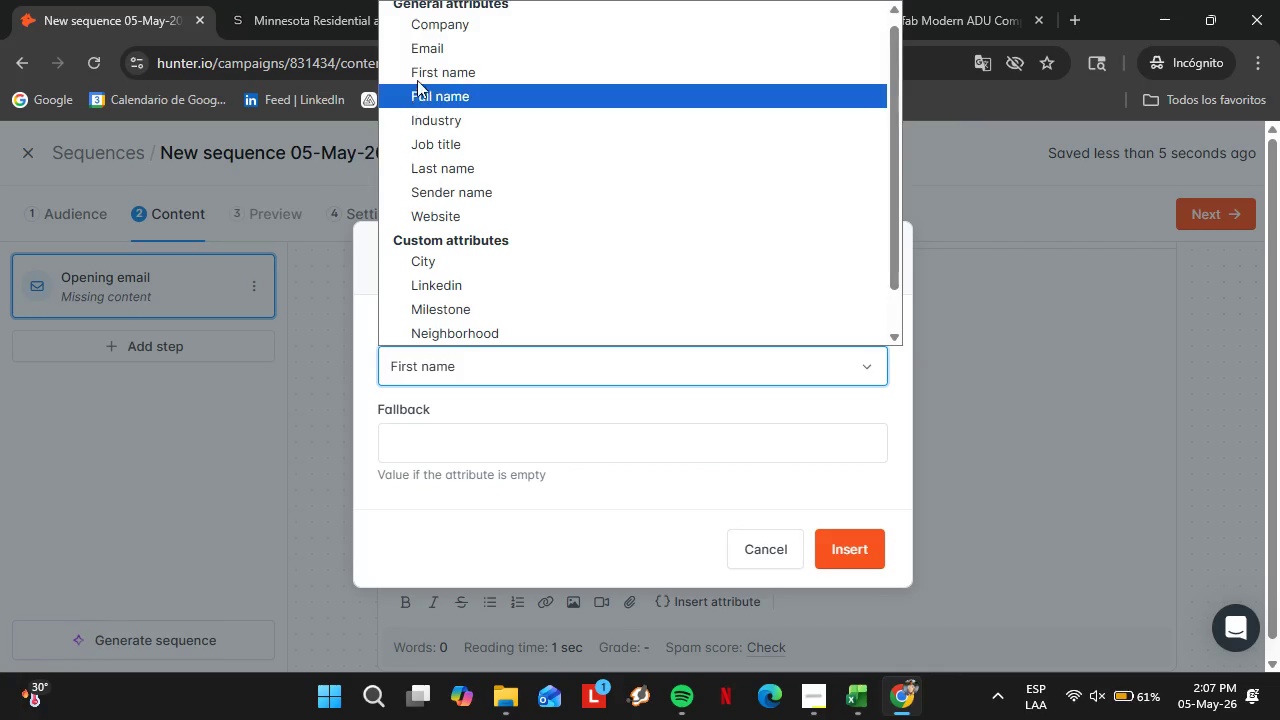 
wait(9.28)
 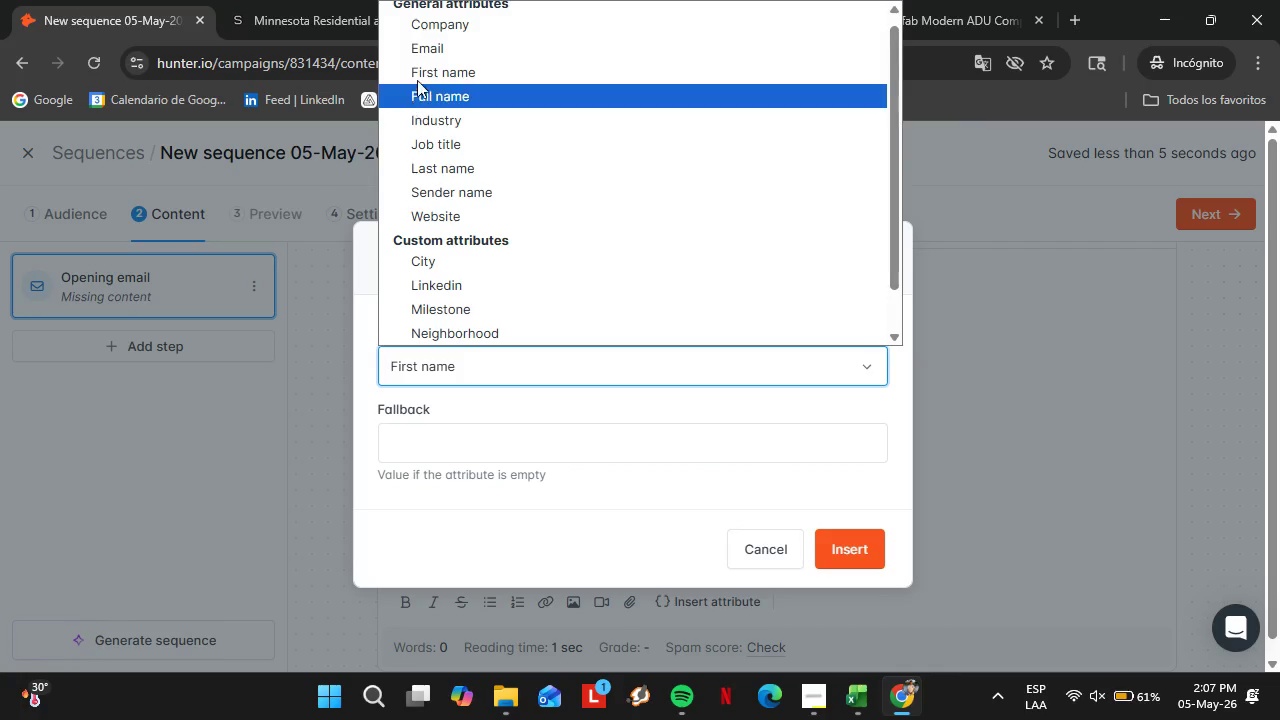 
left_click([441, 31])
 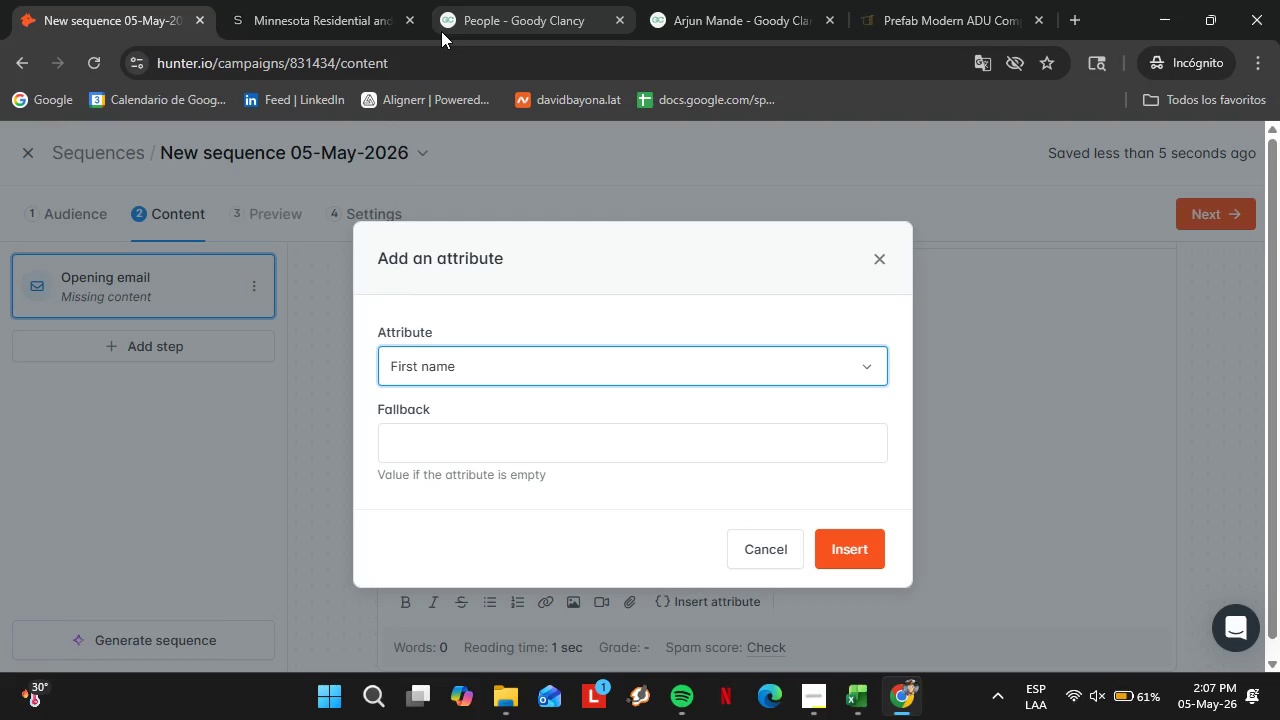 
left_click_drag(start_coordinate=[480, 447], to_coordinate=[483, 452])
 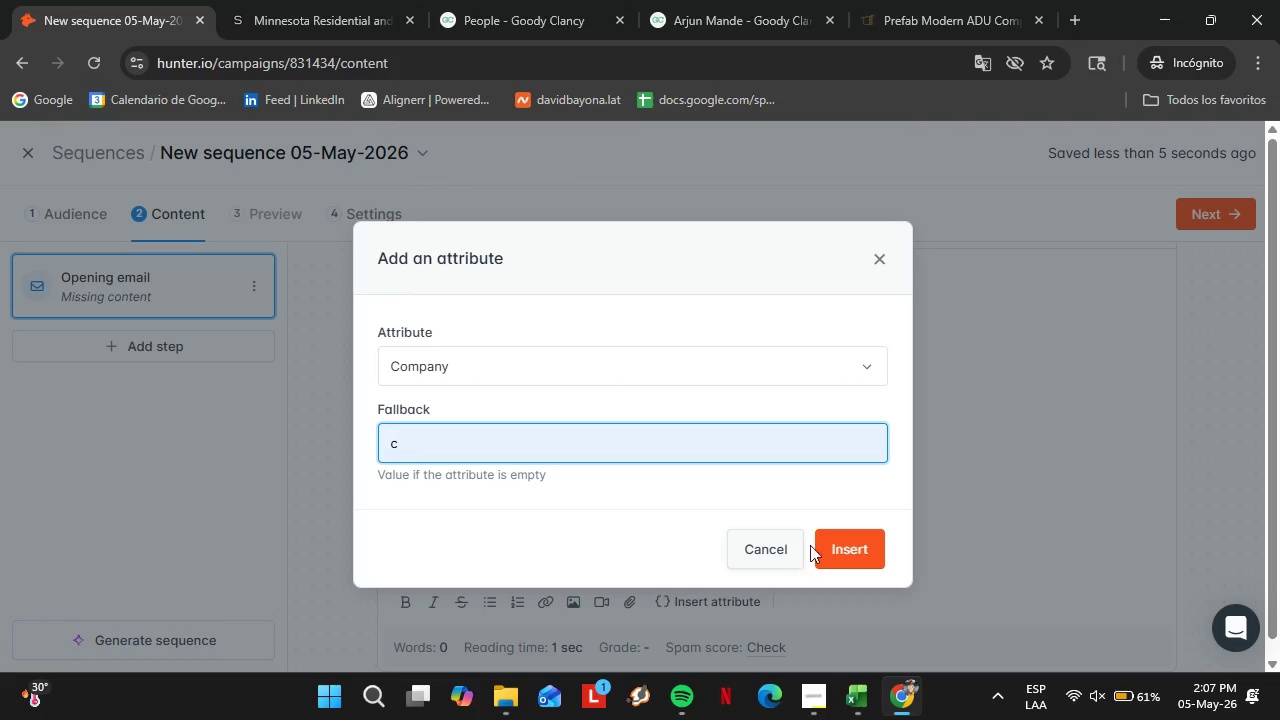 
left_click([823, 546])
 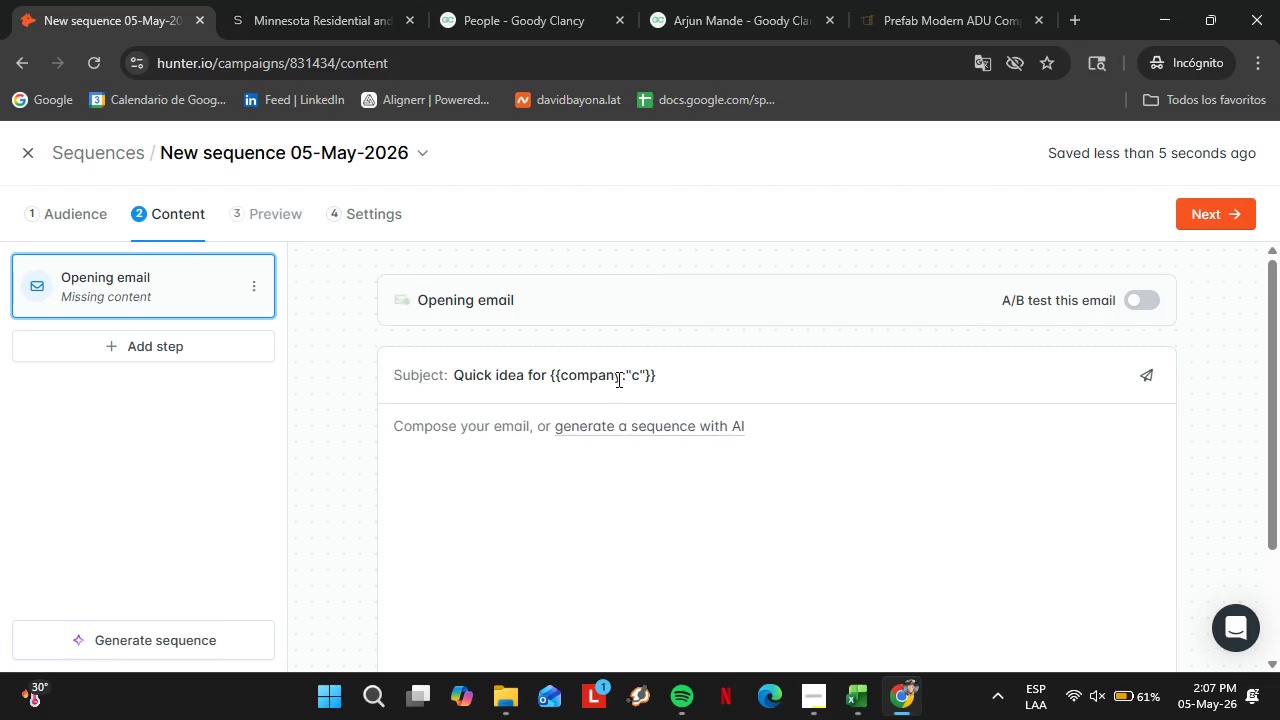 
left_click_drag(start_coordinate=[617, 378], to_coordinate=[639, 375])
 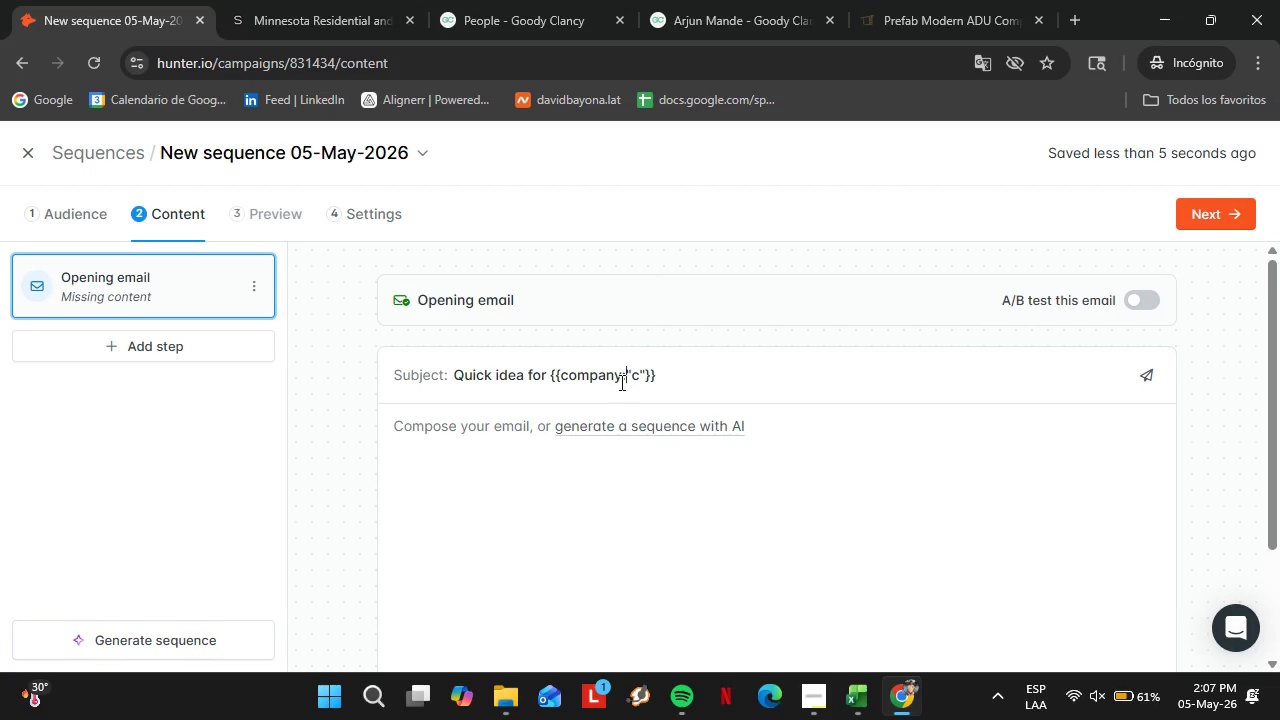 
left_click([627, 382])
 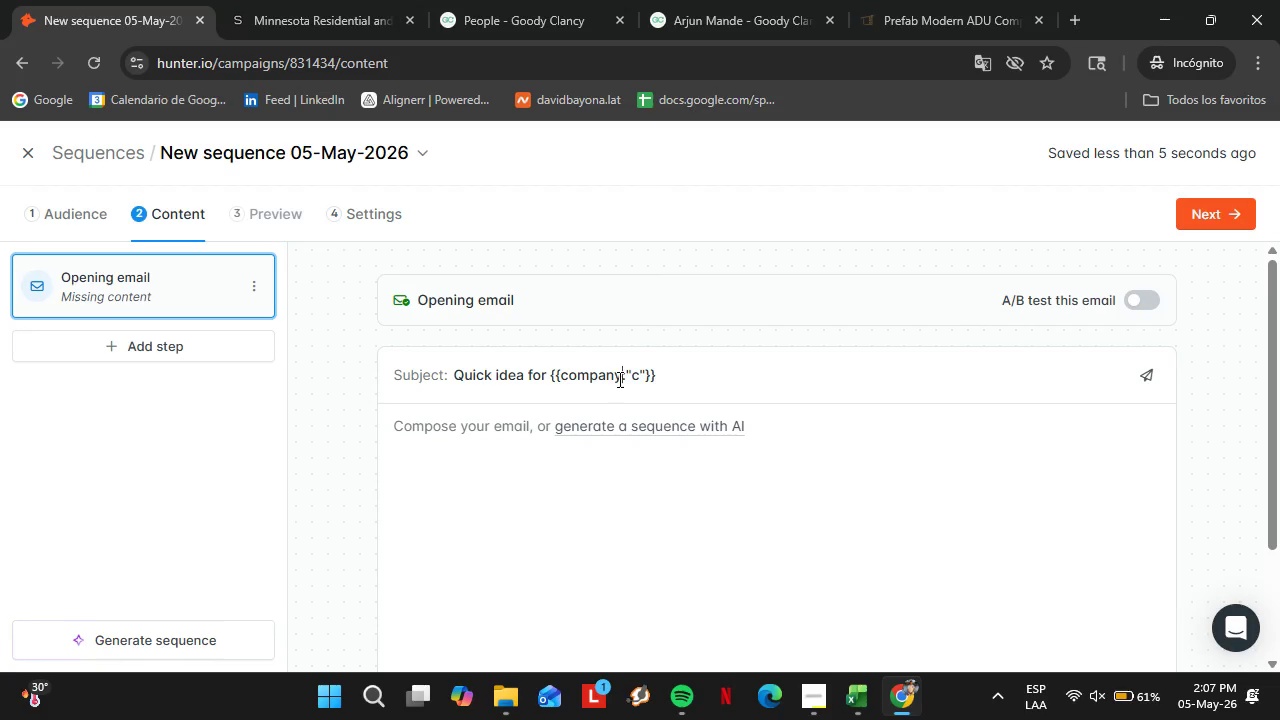 
left_click_drag(start_coordinate=[618, 379], to_coordinate=[644, 379])
 